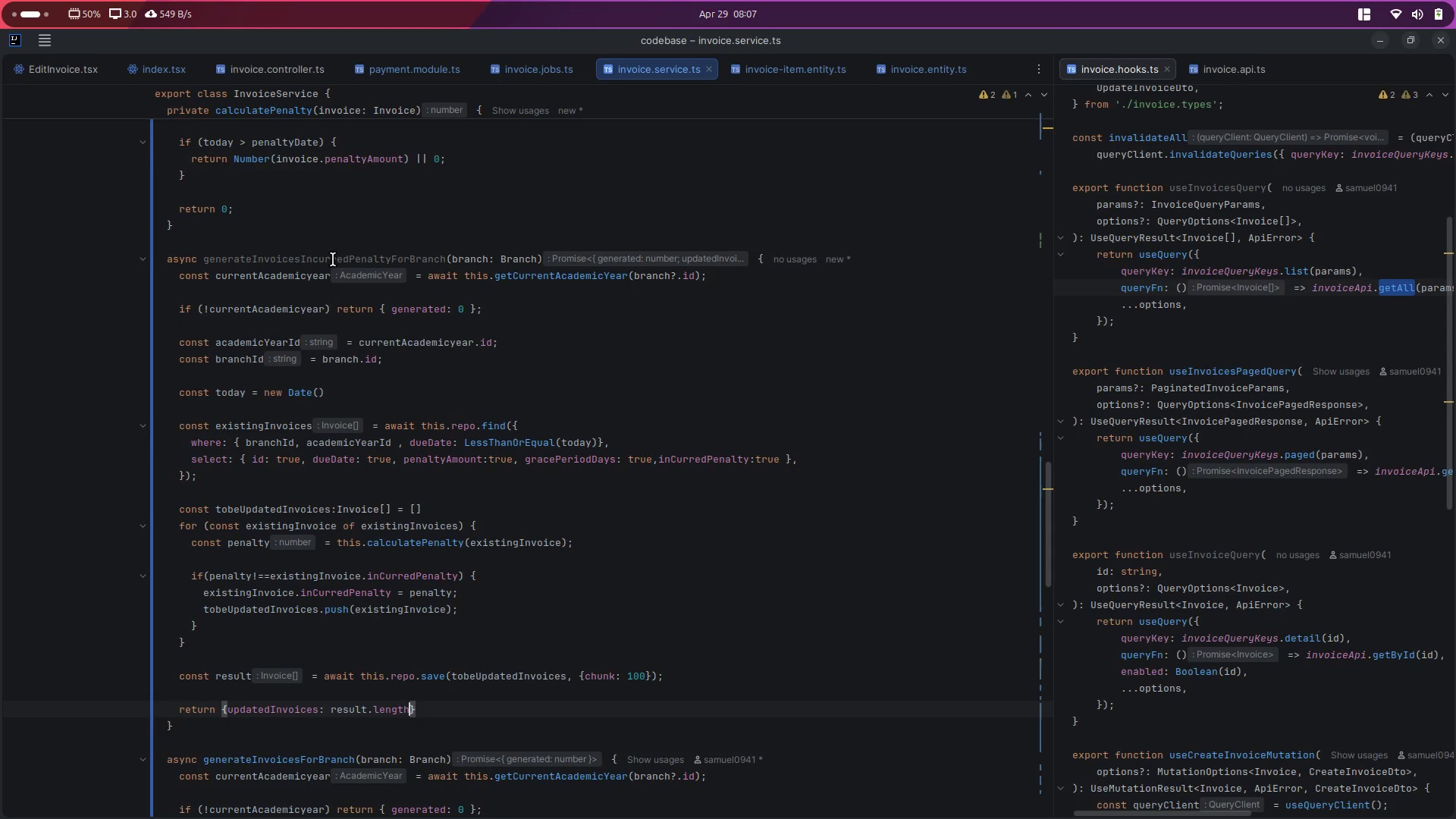 
double_click([333, 259])
 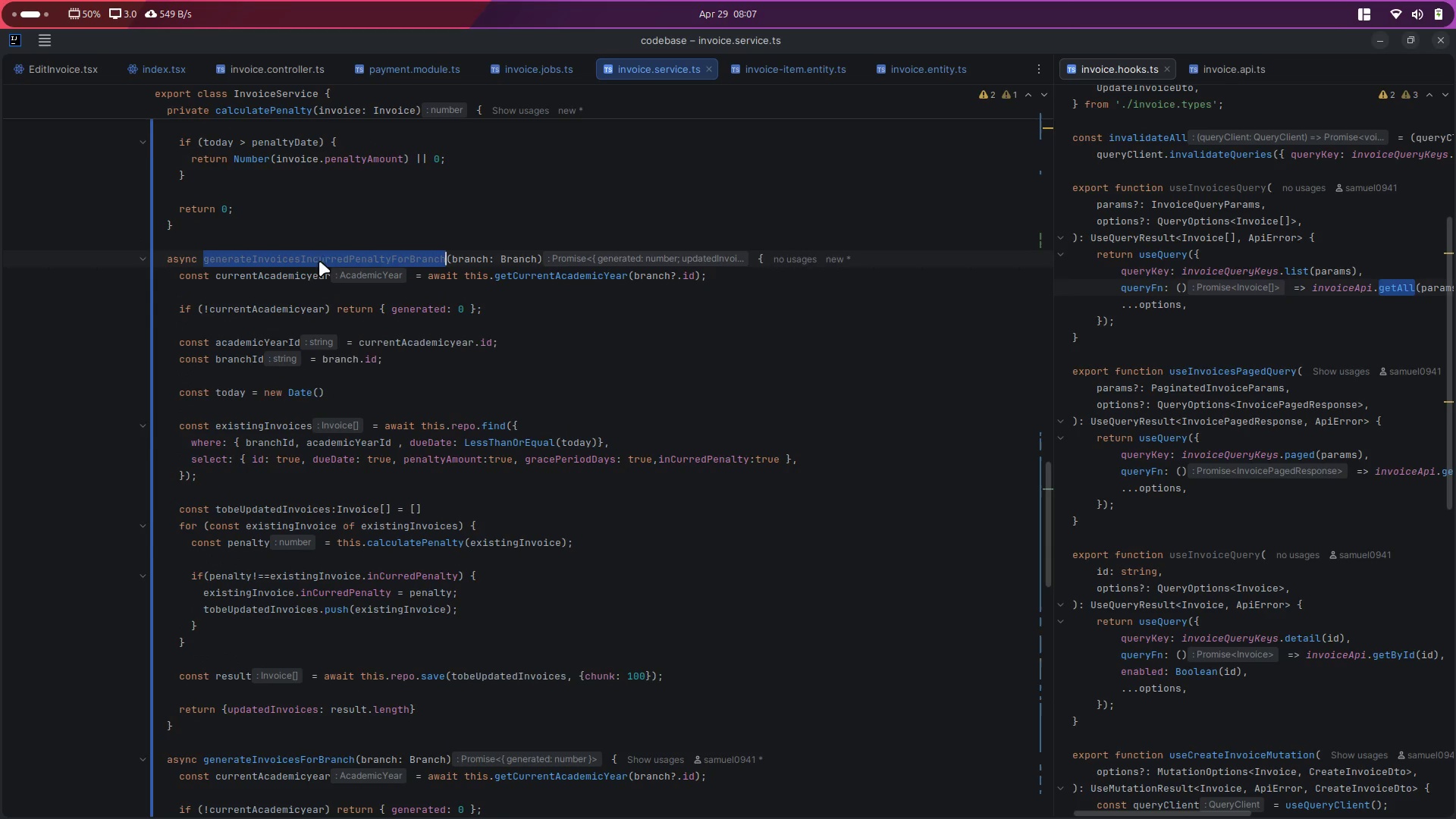 
key(Control+ControlLeft)
 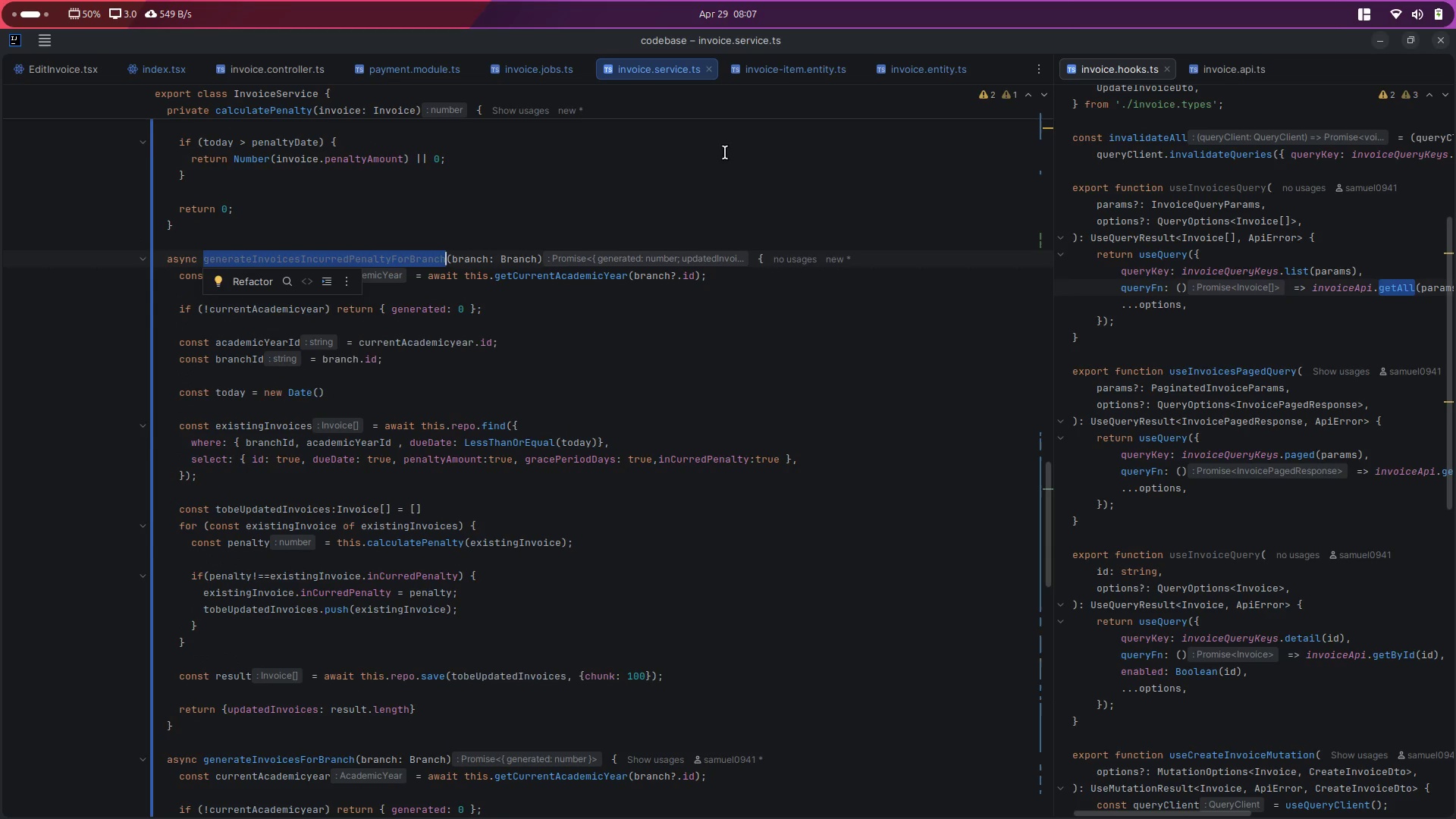 
key(Control+C)
 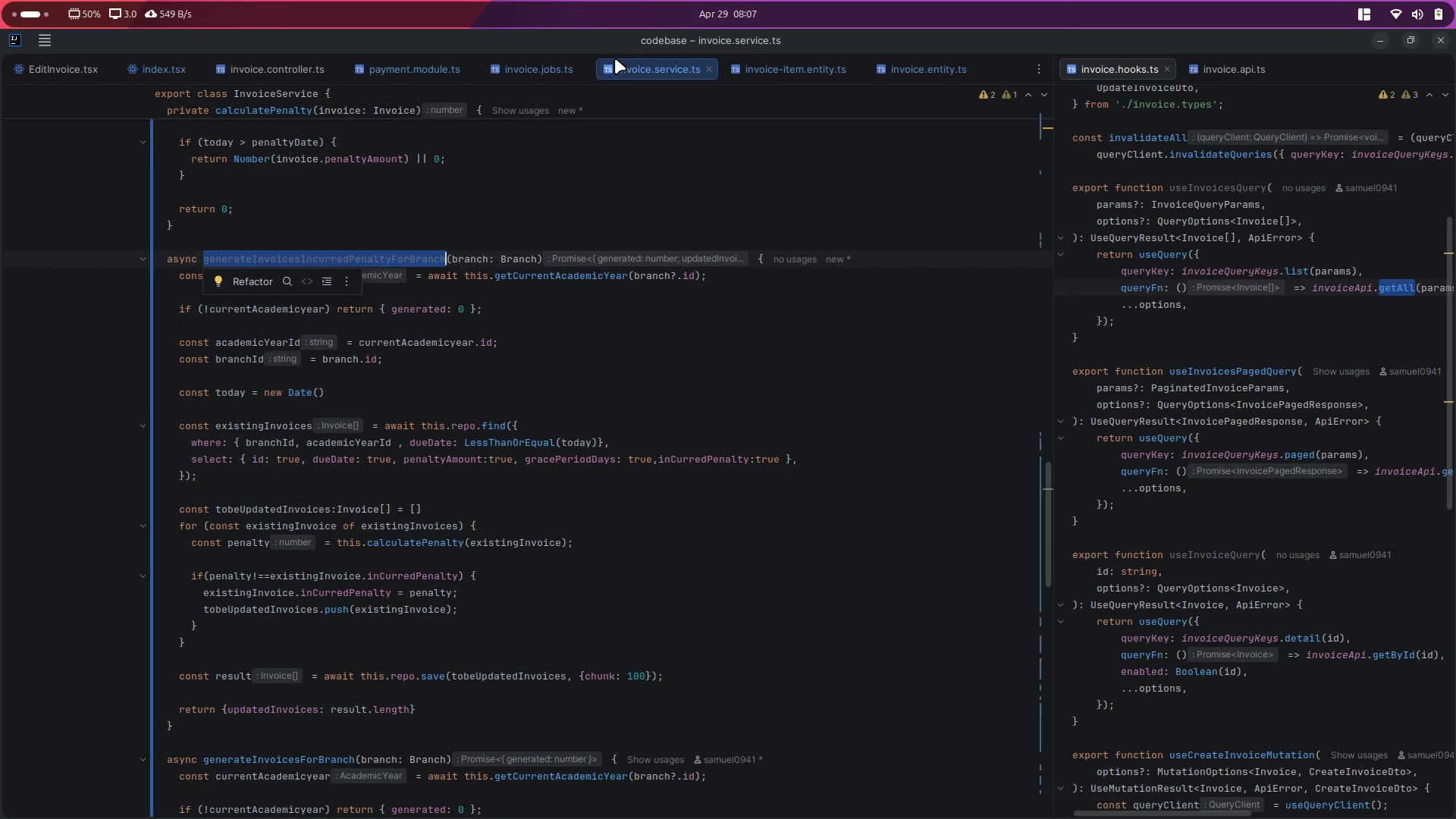 
left_click([519, 65])
 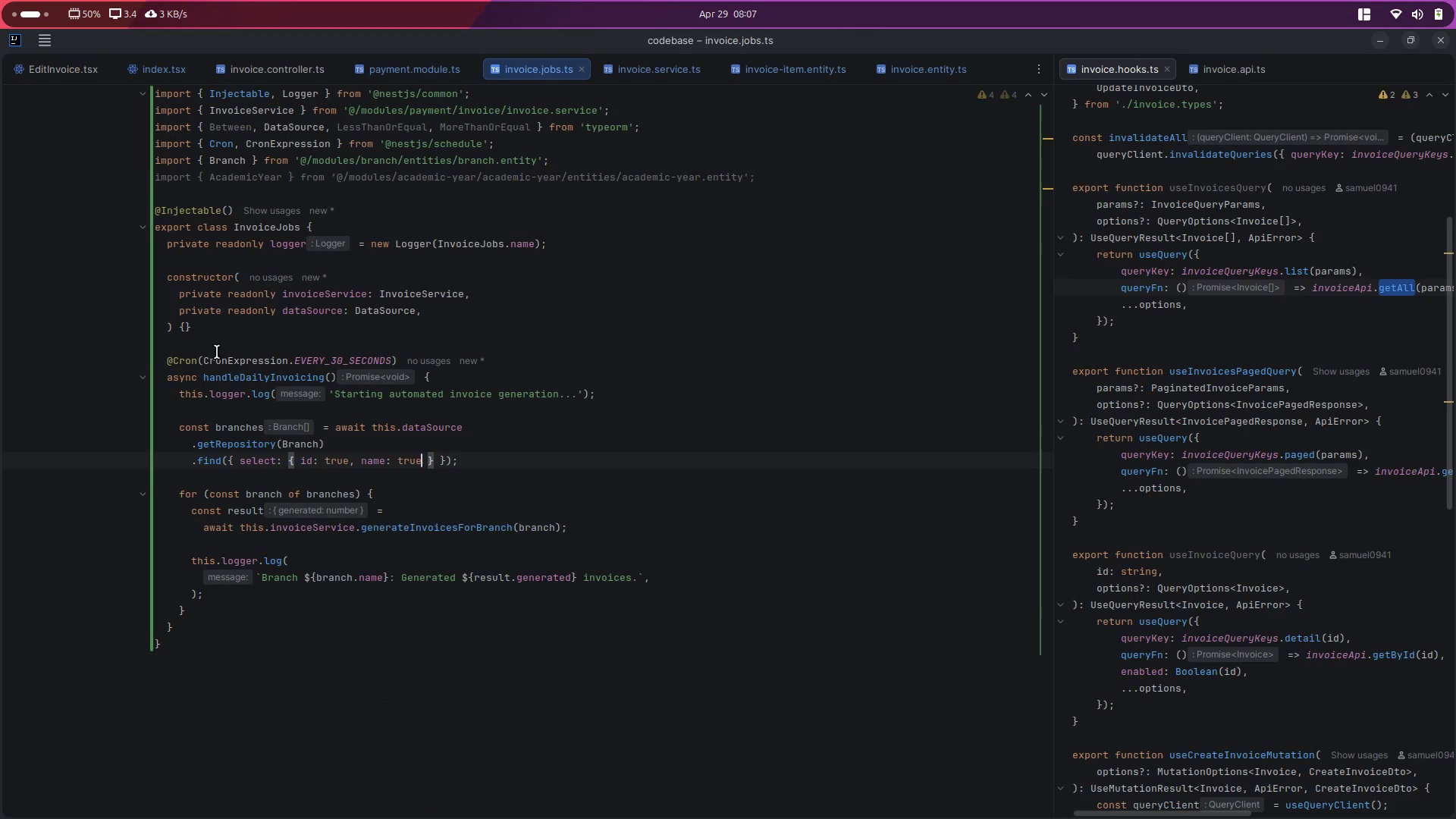 
left_click_drag(start_coordinate=[229, 342], to_coordinate=[244, 620])
 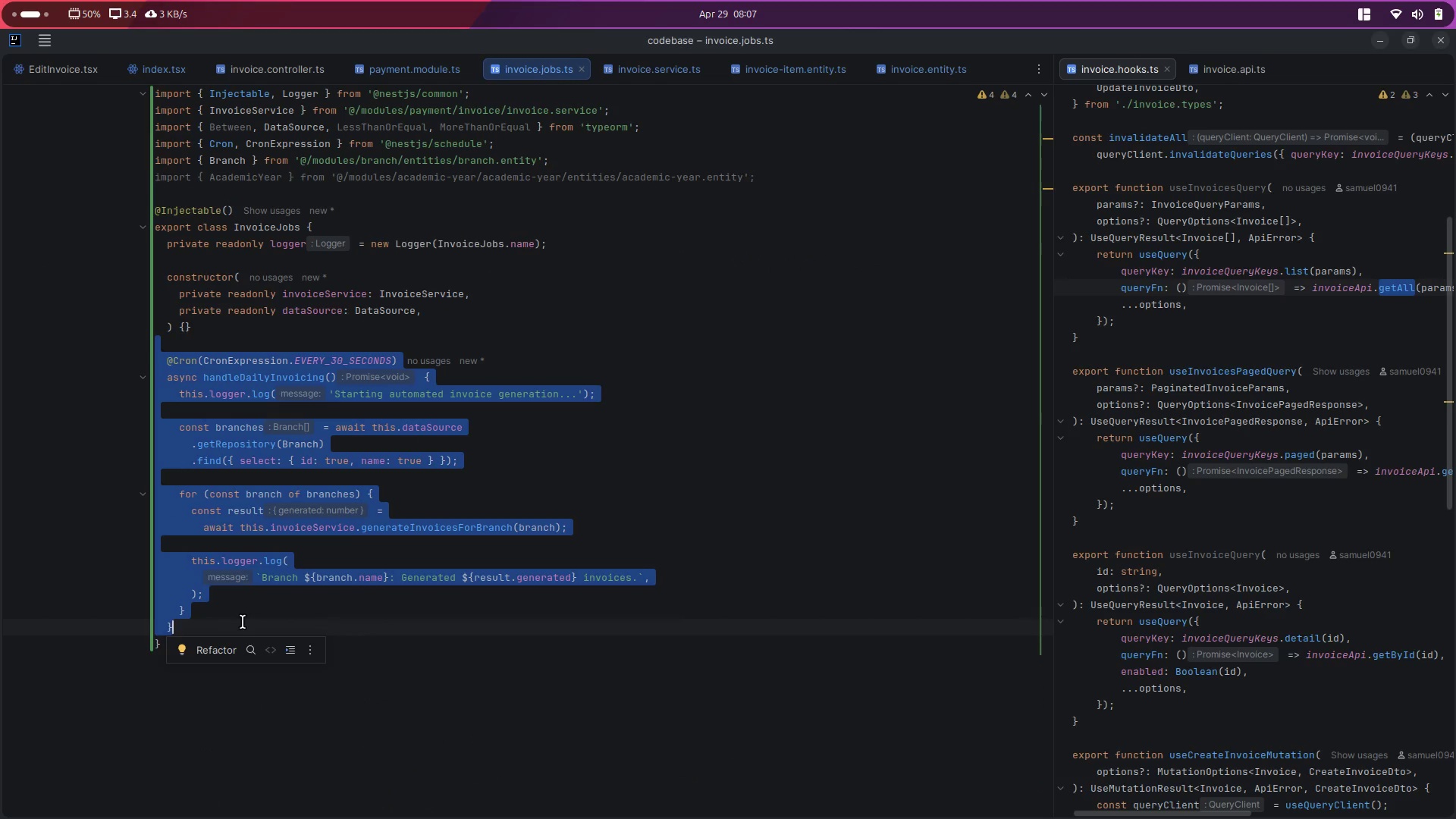 
key(Control+ControlLeft)
 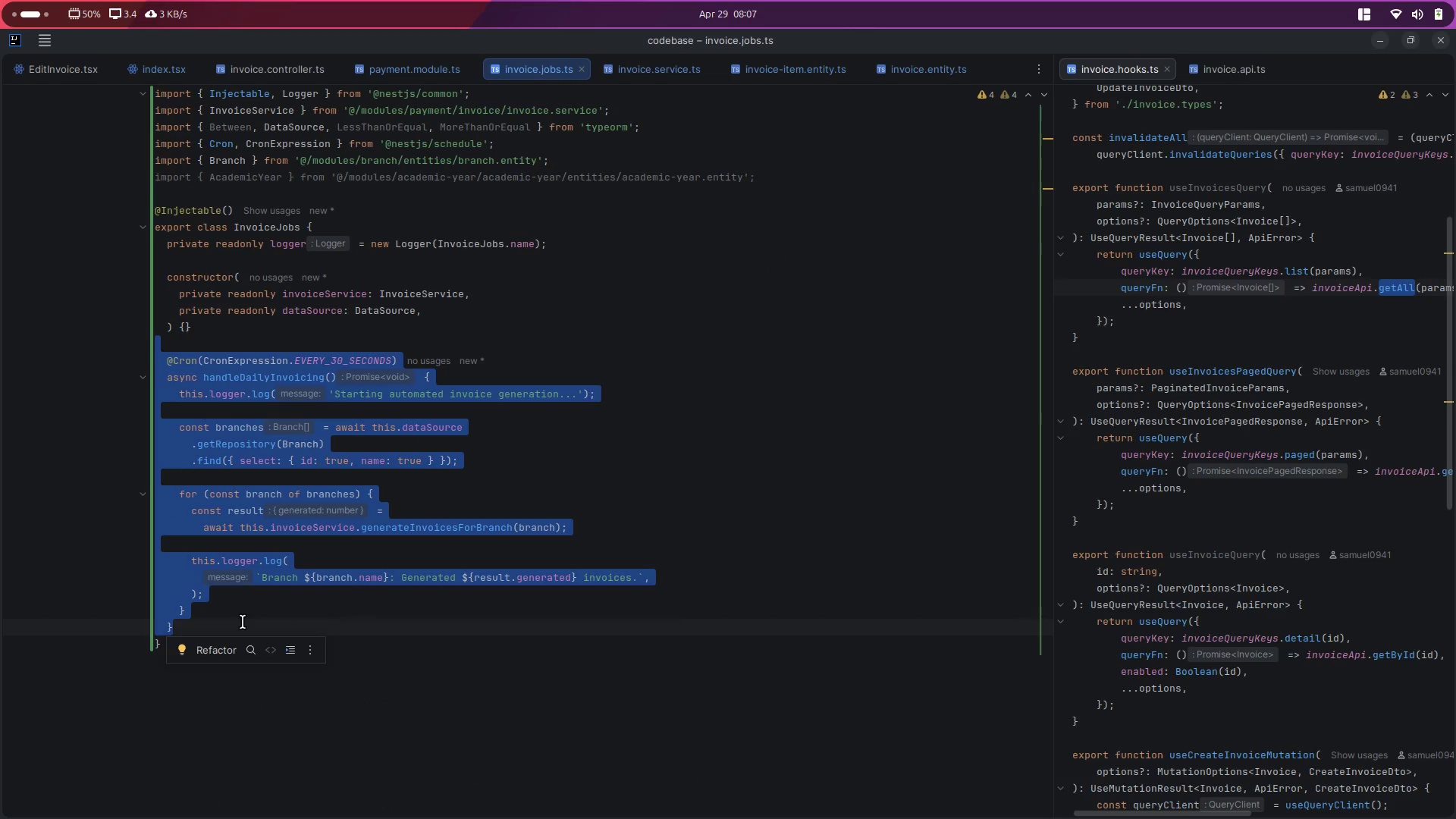 
key(Control+C)
 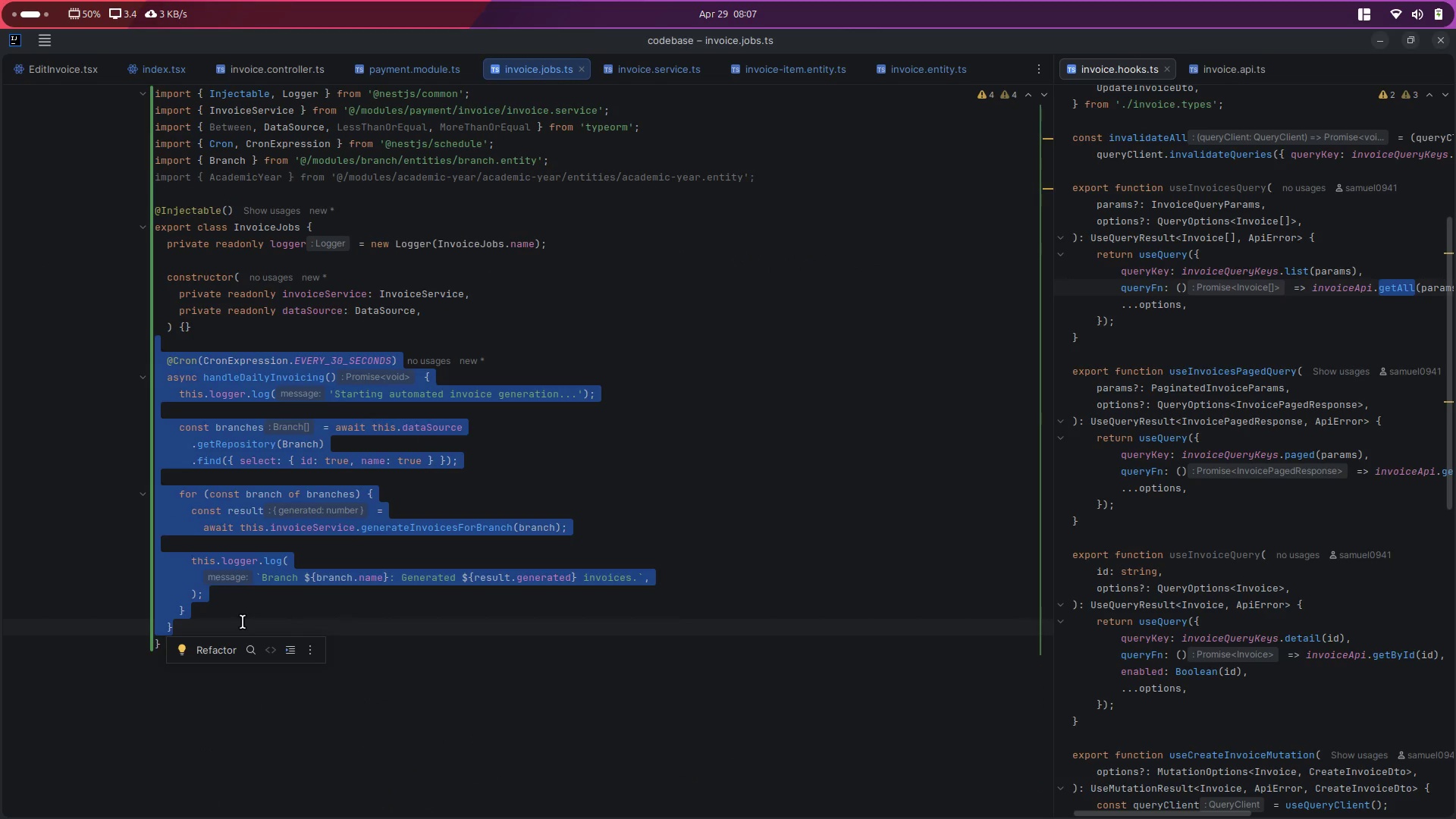 
key(ArrowRight)
 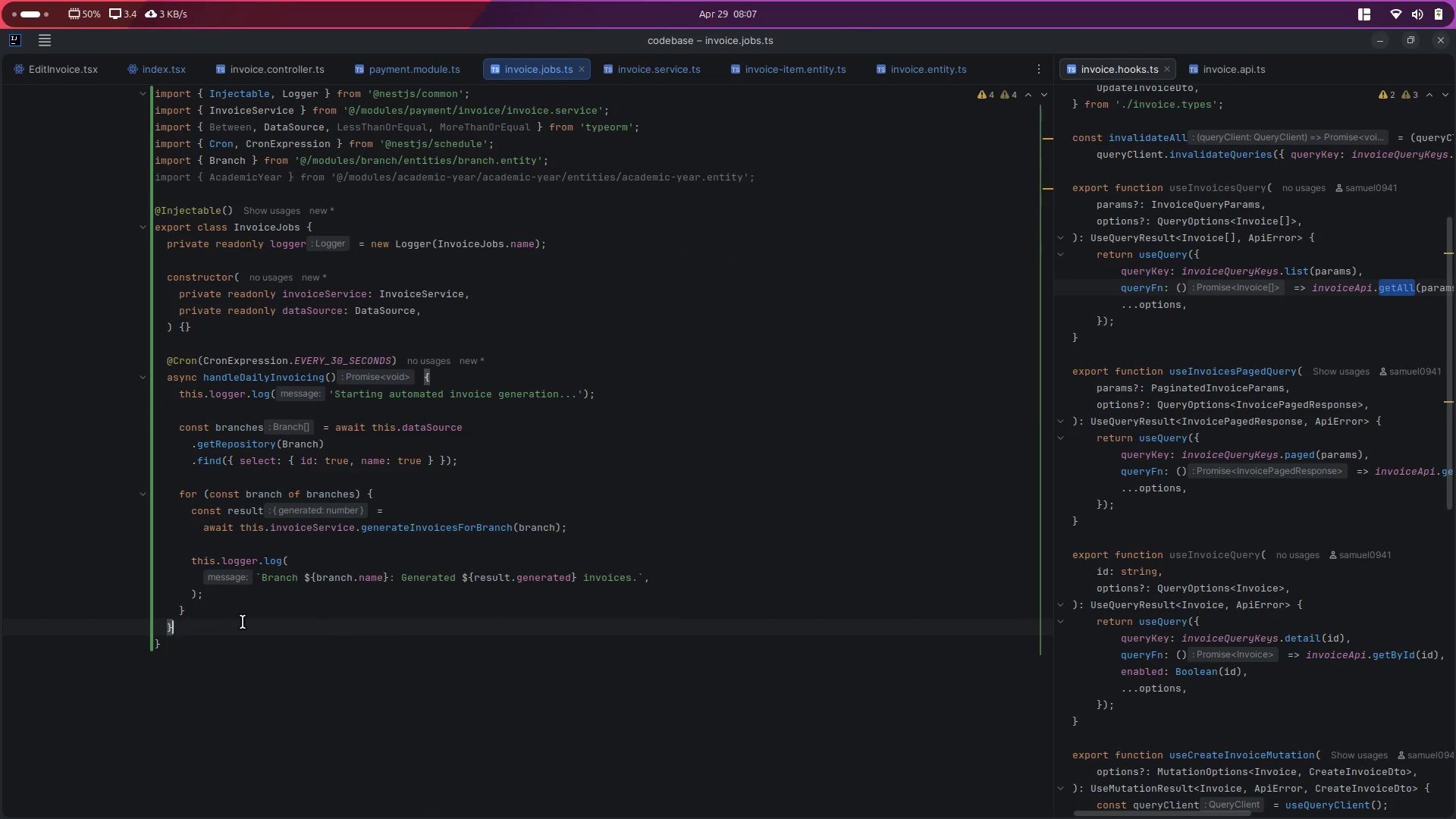 
key(Enter)
 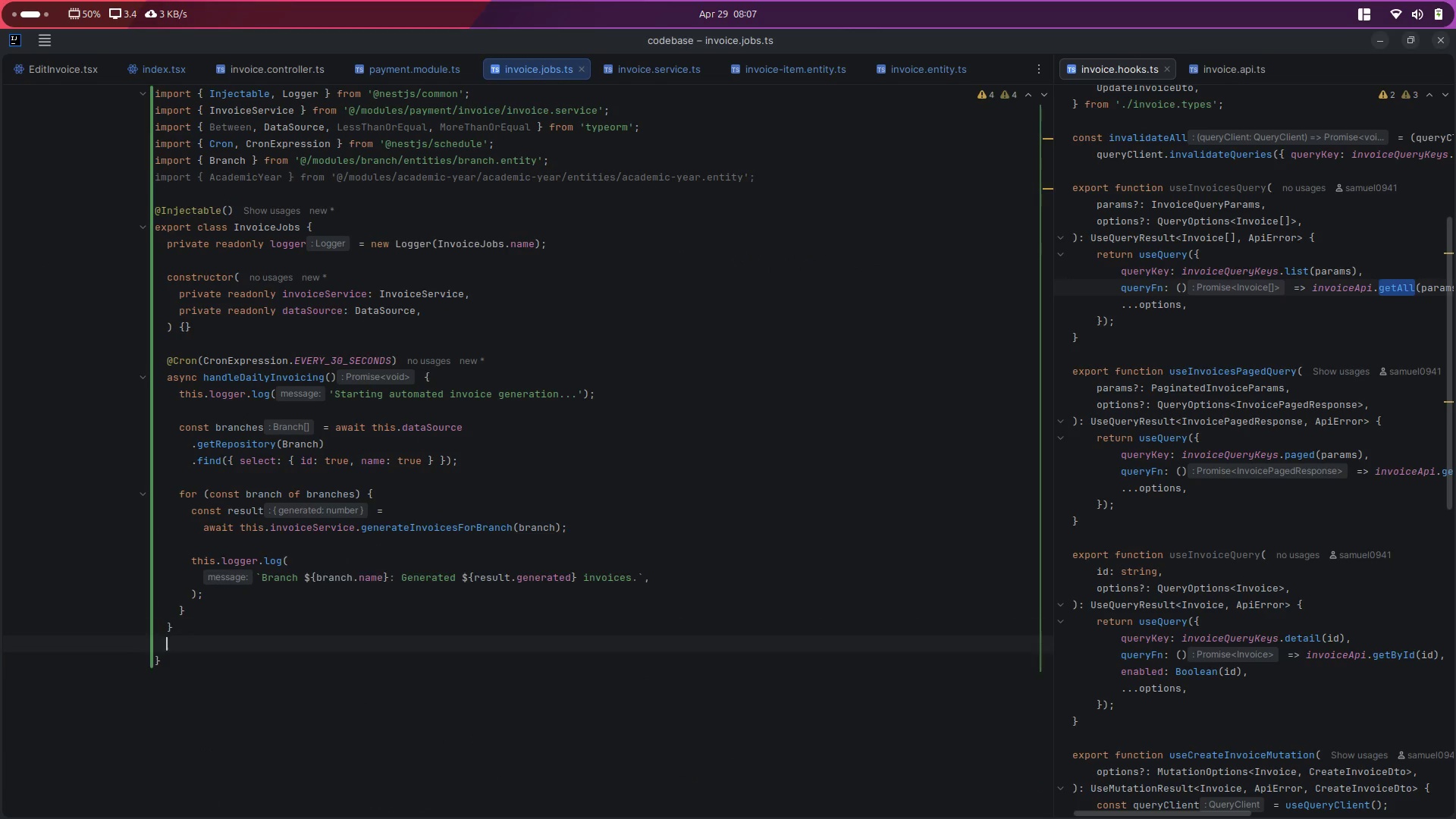 
key(Enter)
 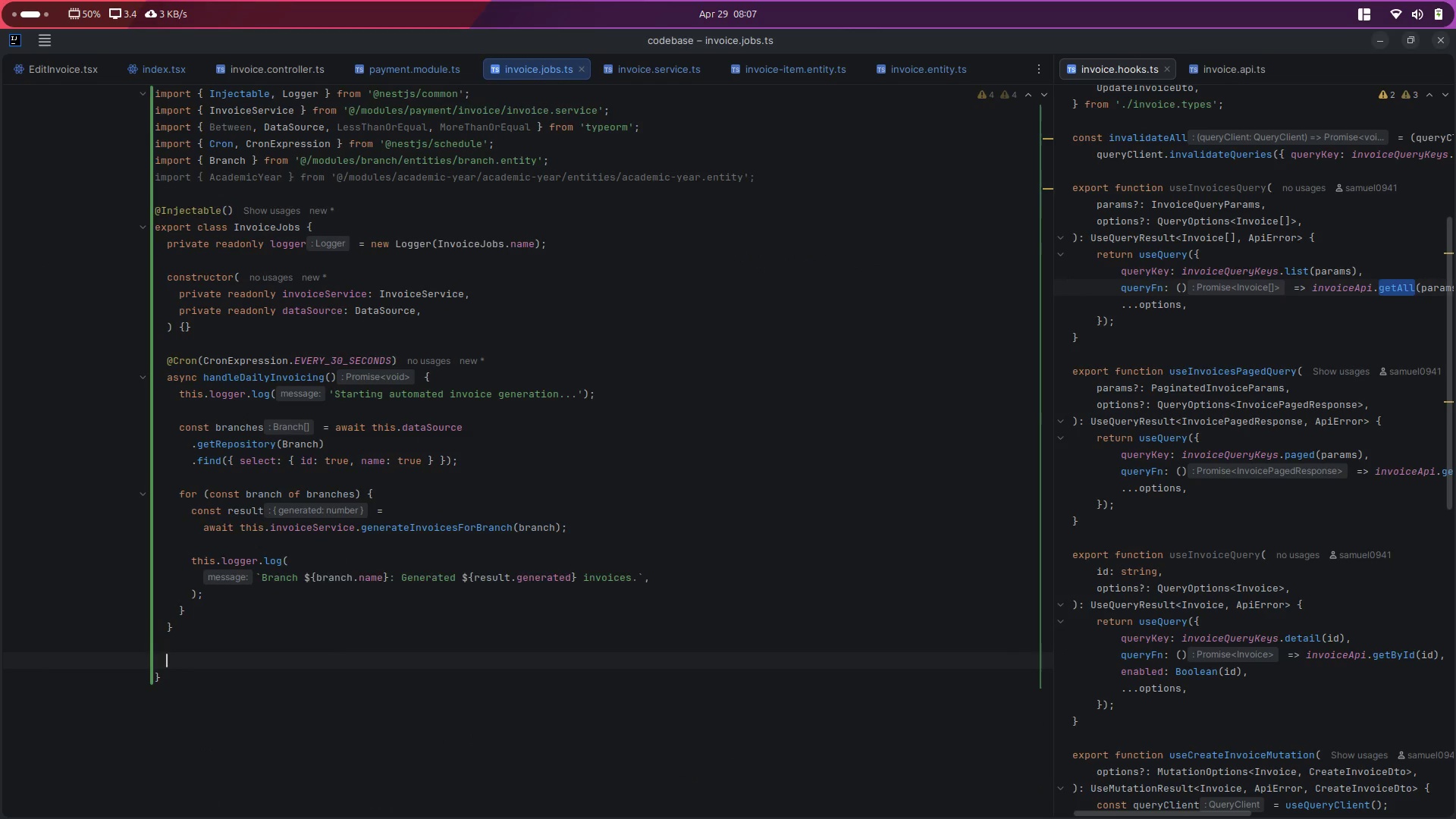 
key(Control+ControlLeft)
 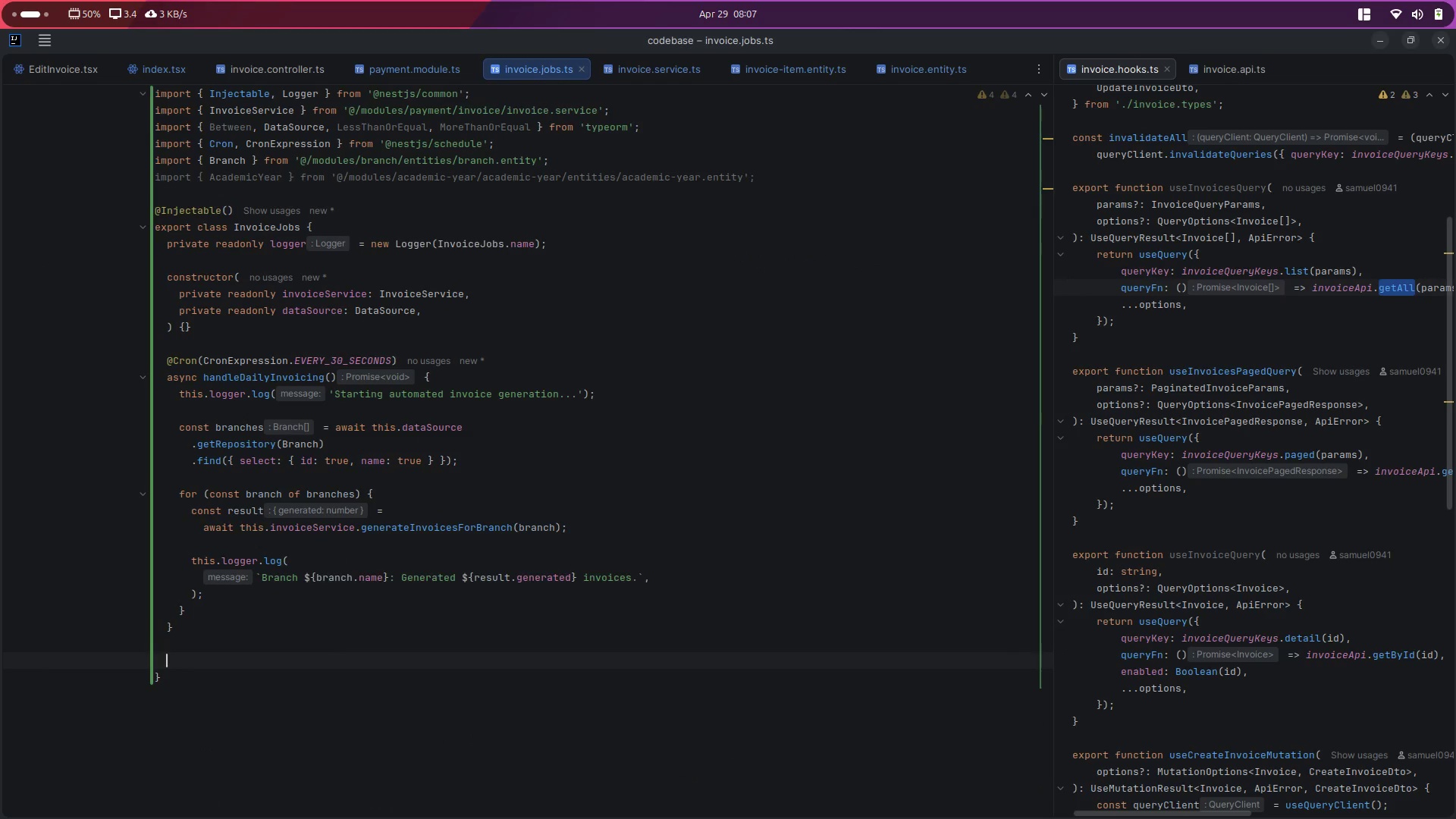 
key(Control+V)
 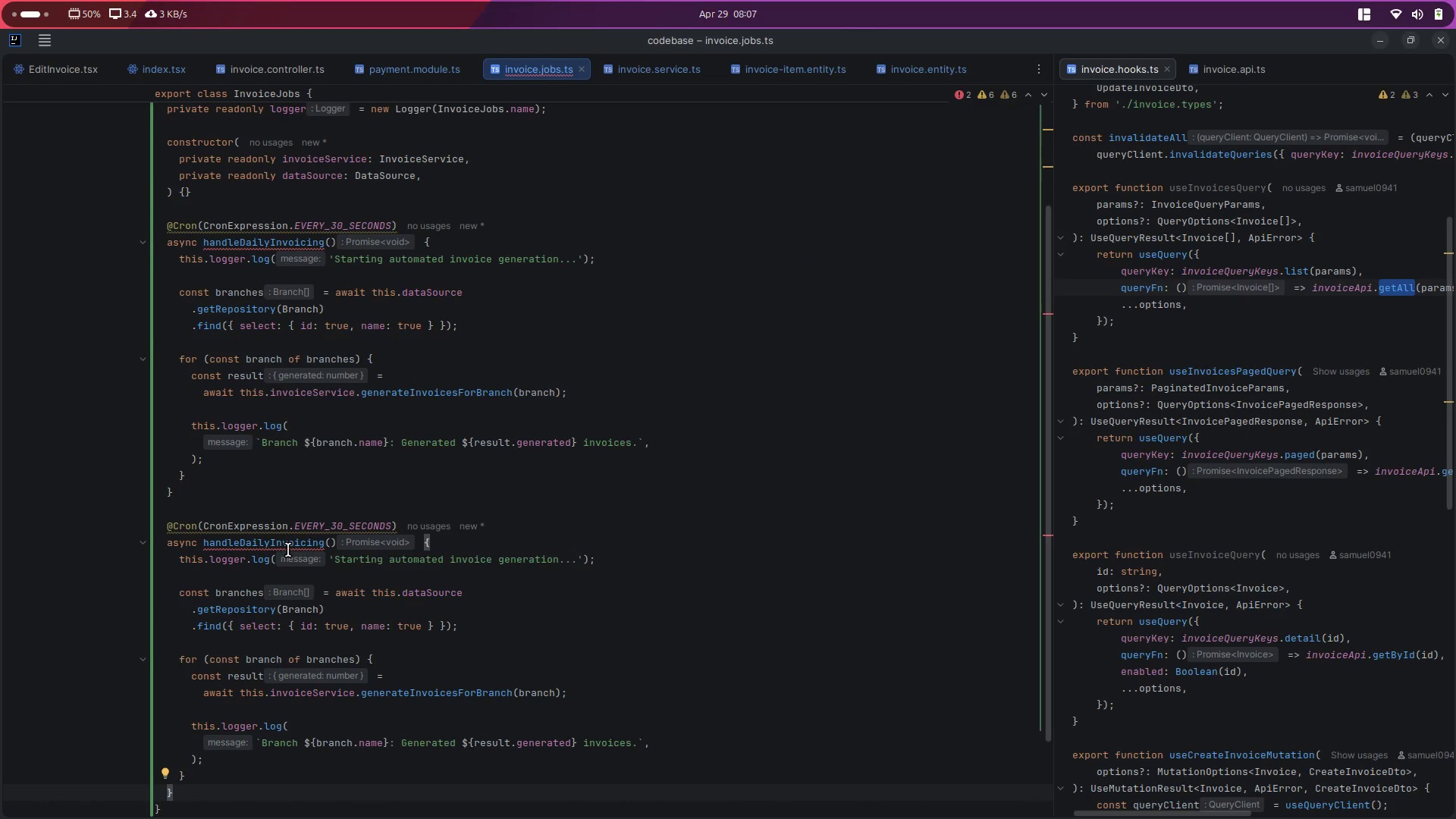 
double_click([278, 543])
 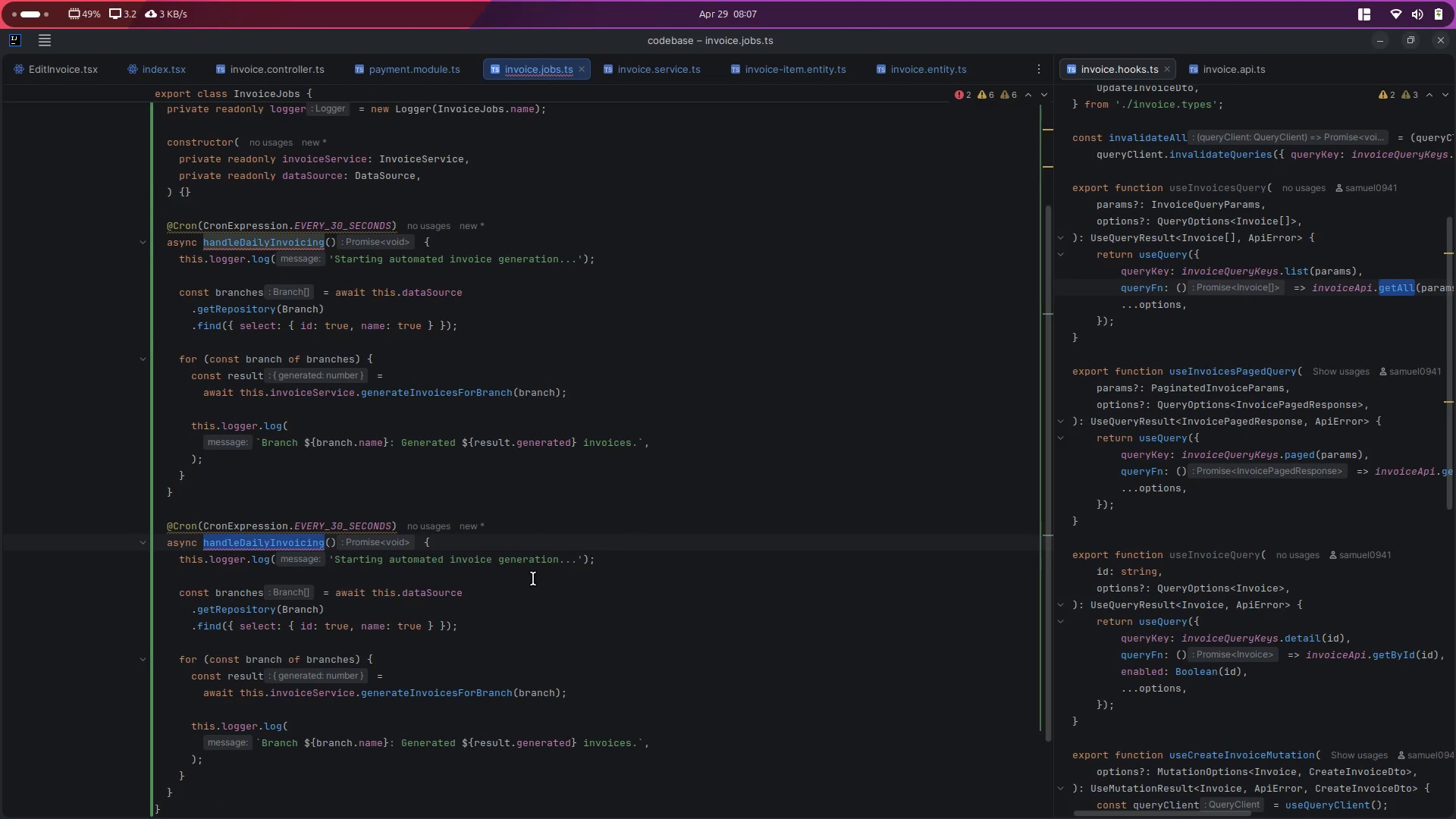 
key(ArrowRight)
 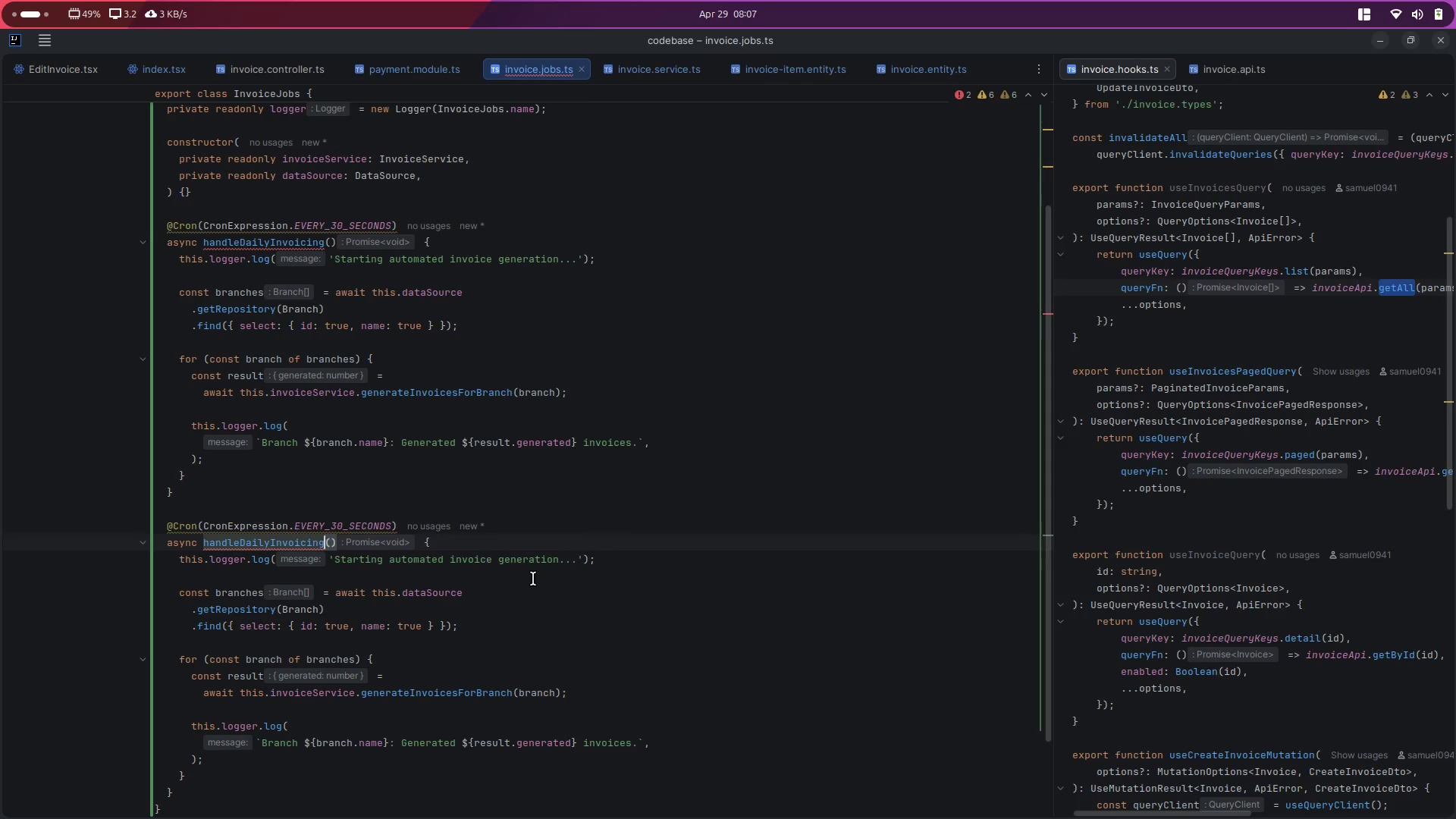 
hold_key(key=ArrowLeft, duration=0.63)
 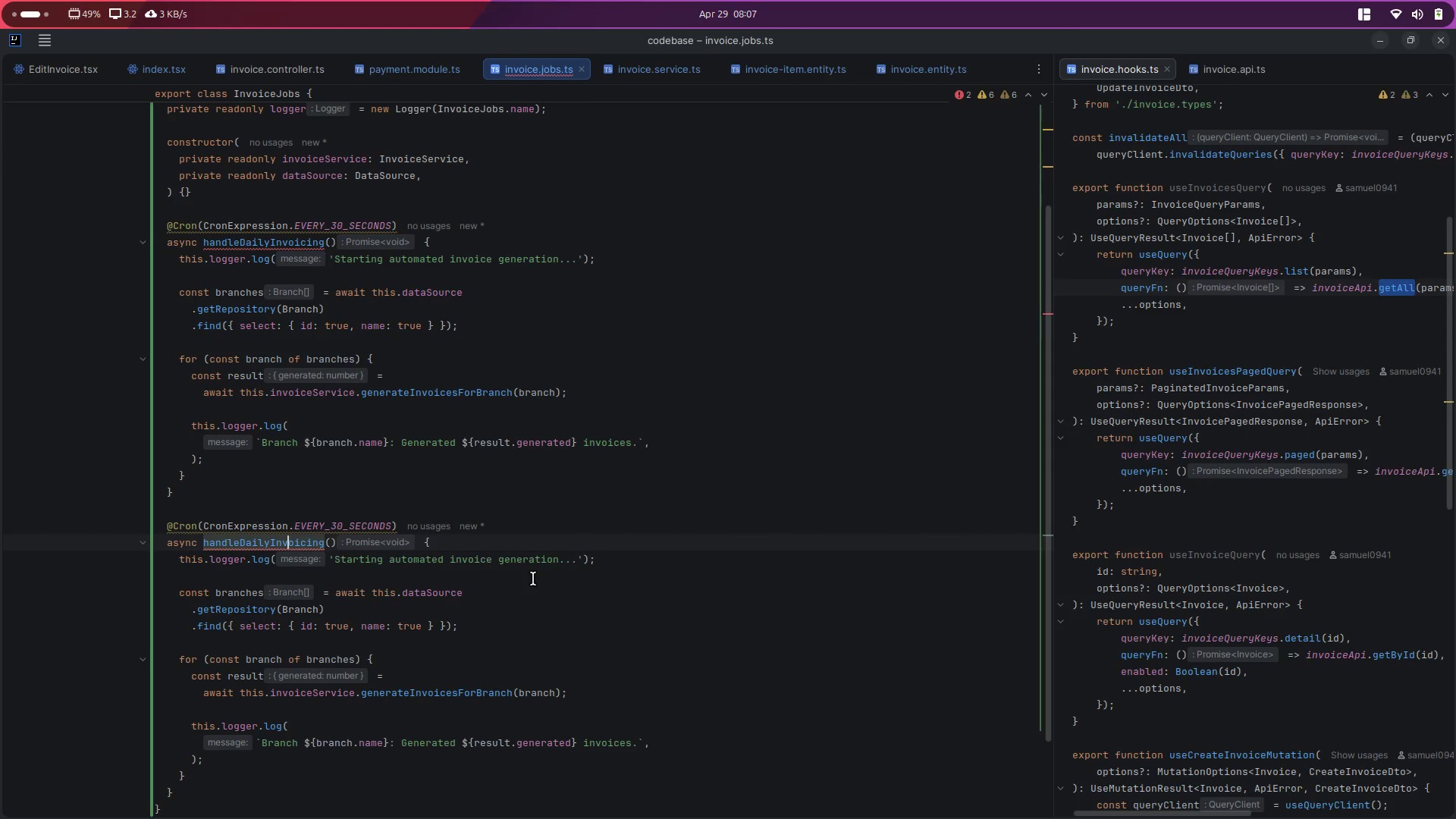 
key(ArrowRight)
 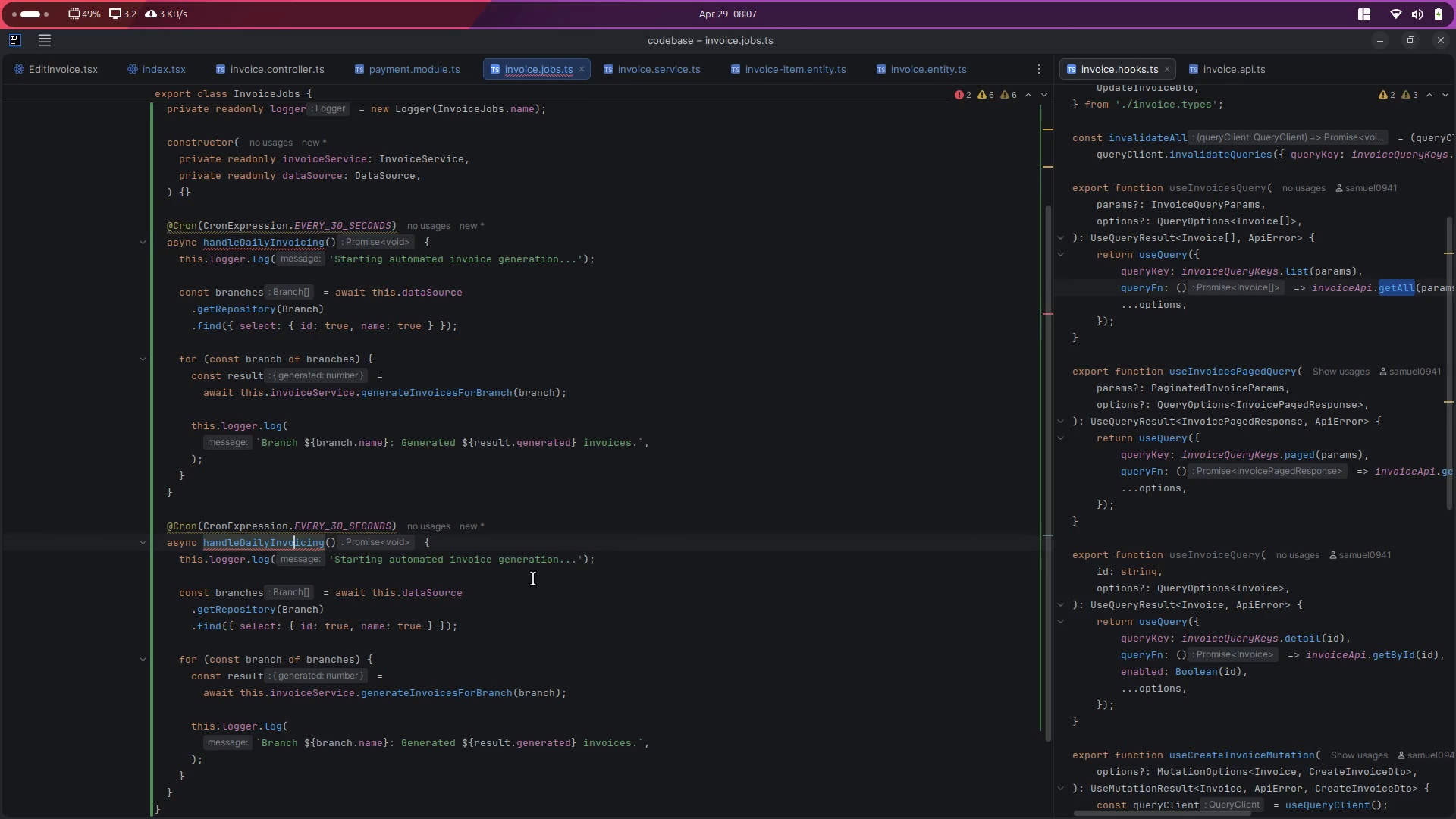 
key(ArrowRight)
 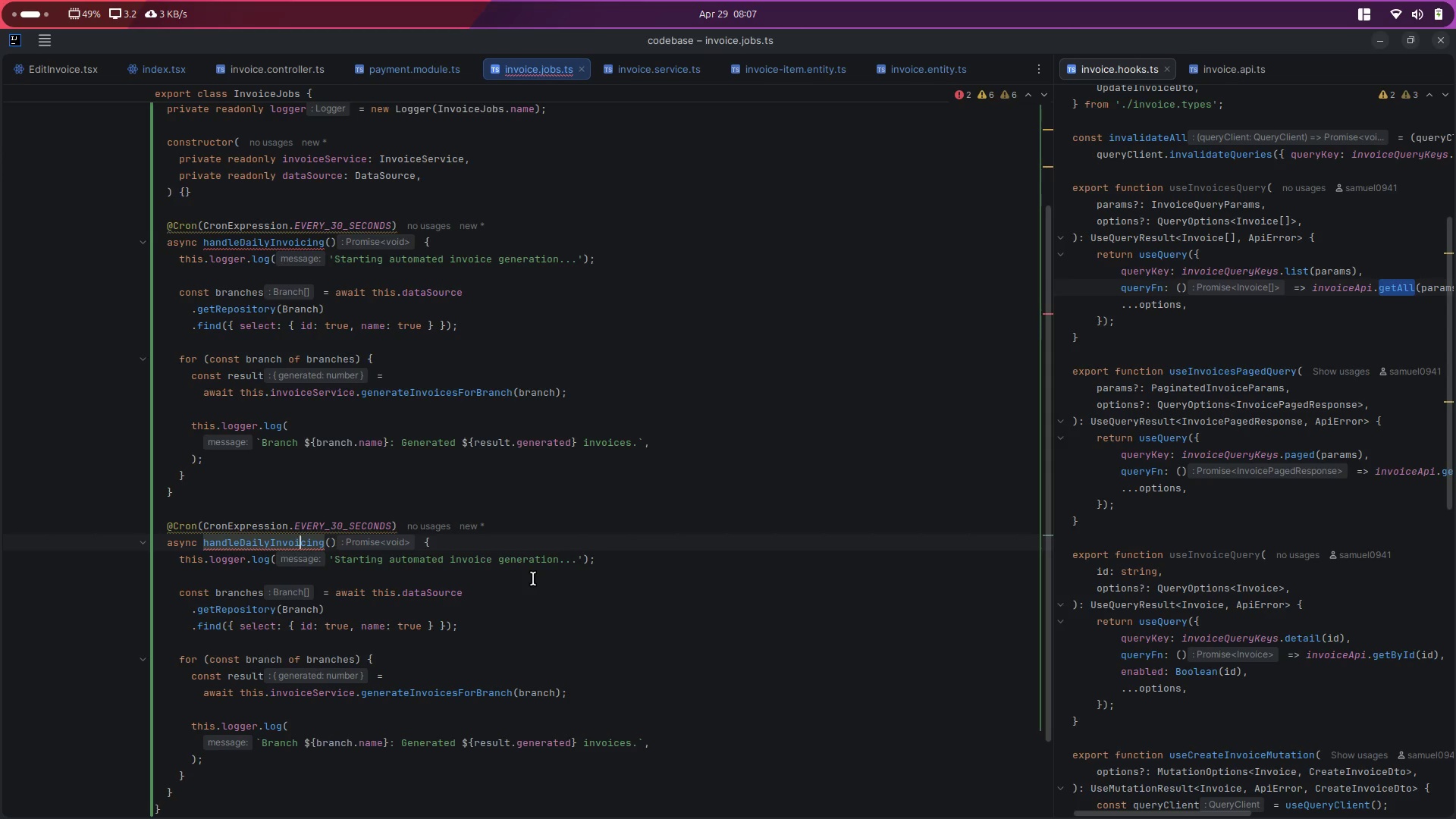 
key(ArrowRight)
 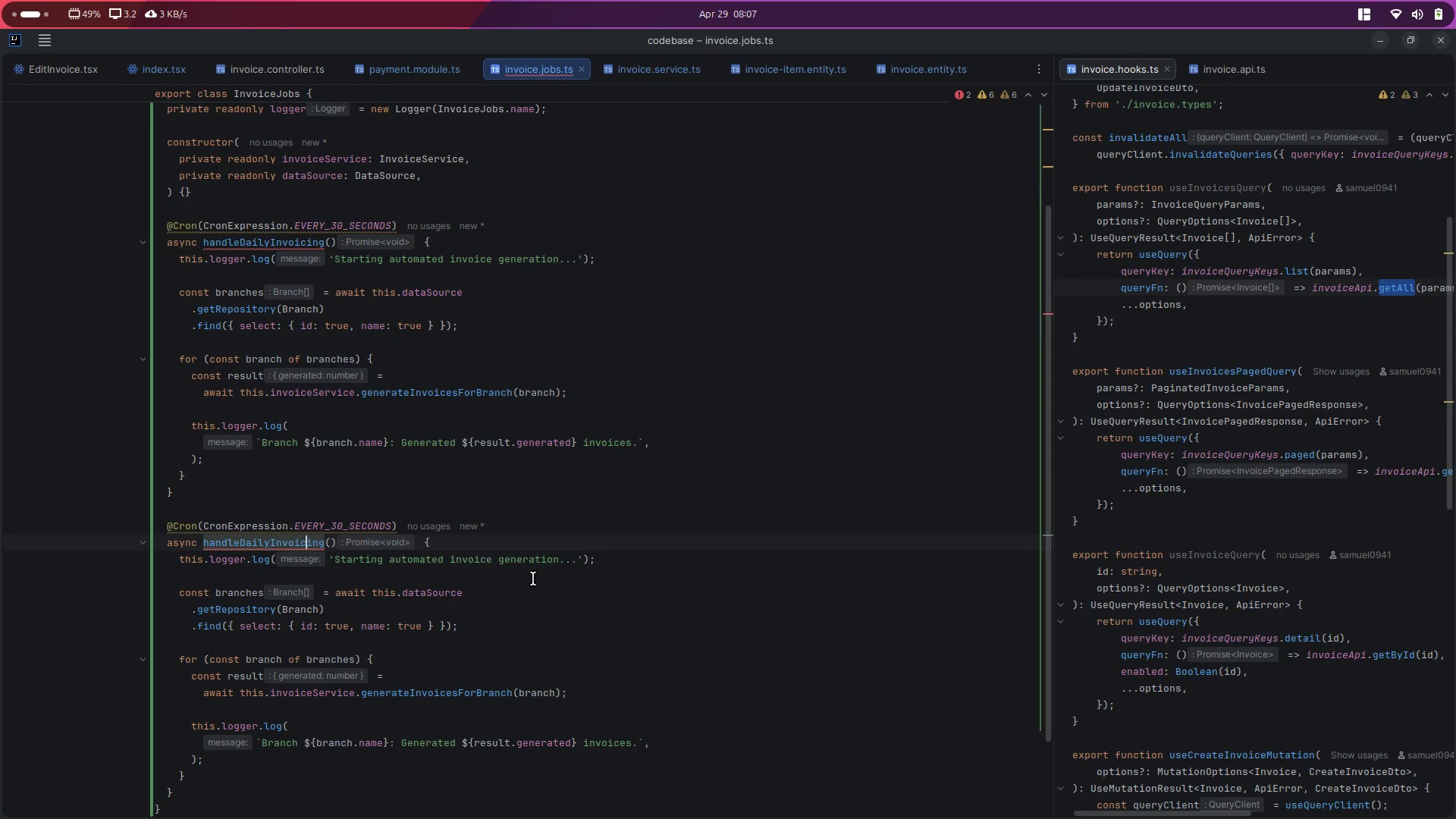 
key(ArrowRight)
 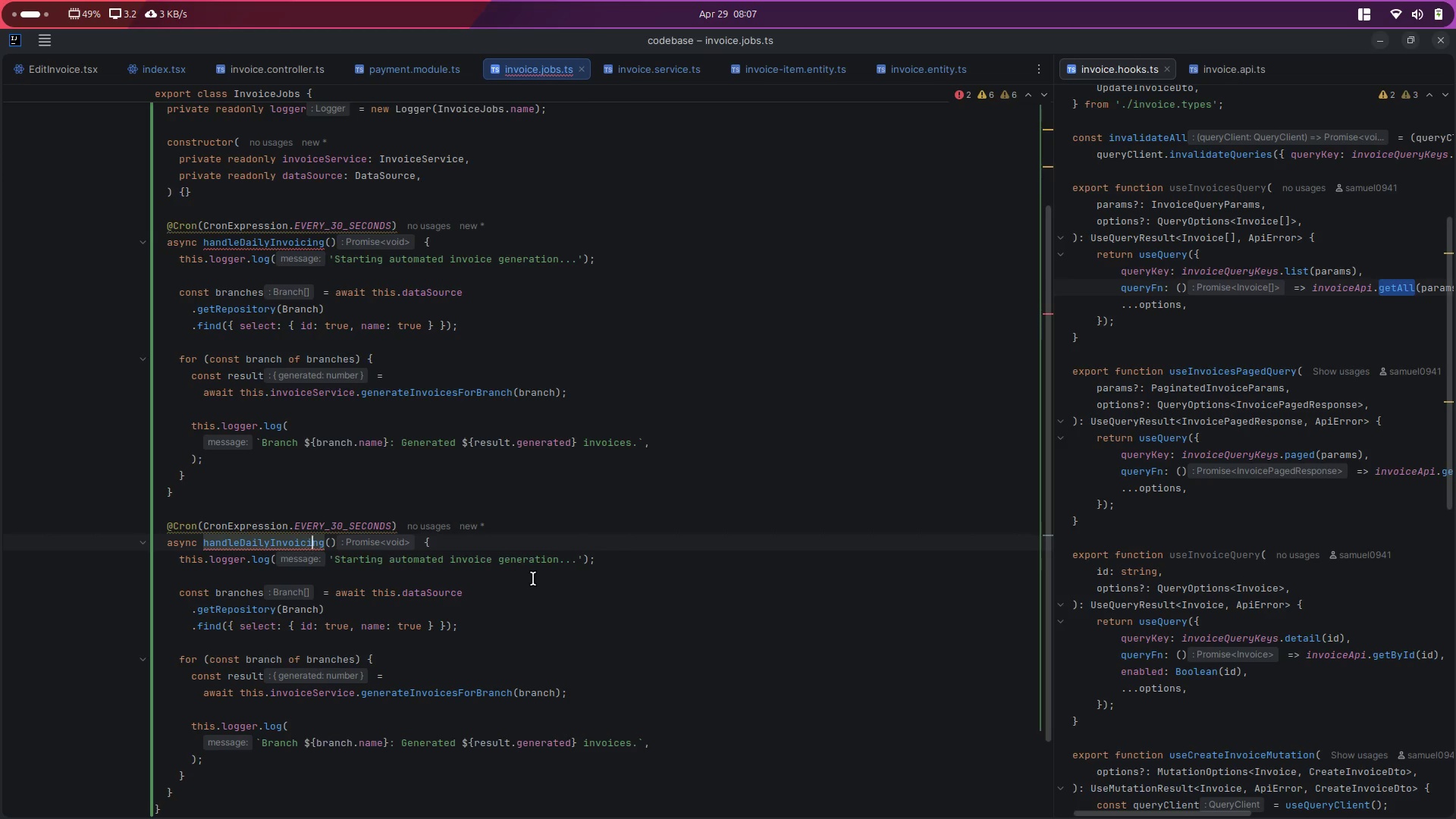 
key(ArrowRight)
 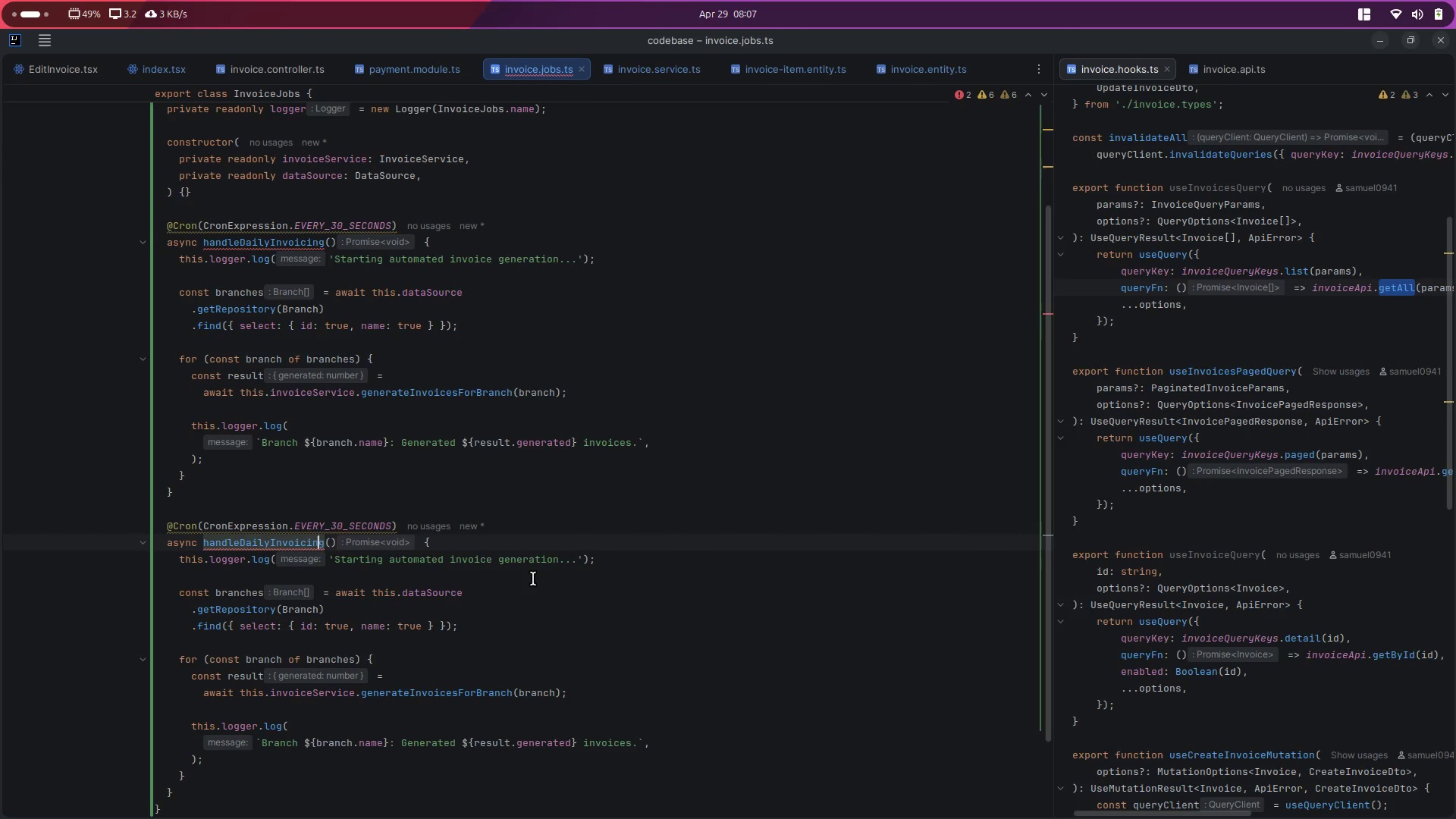 
key(ArrowRight)
 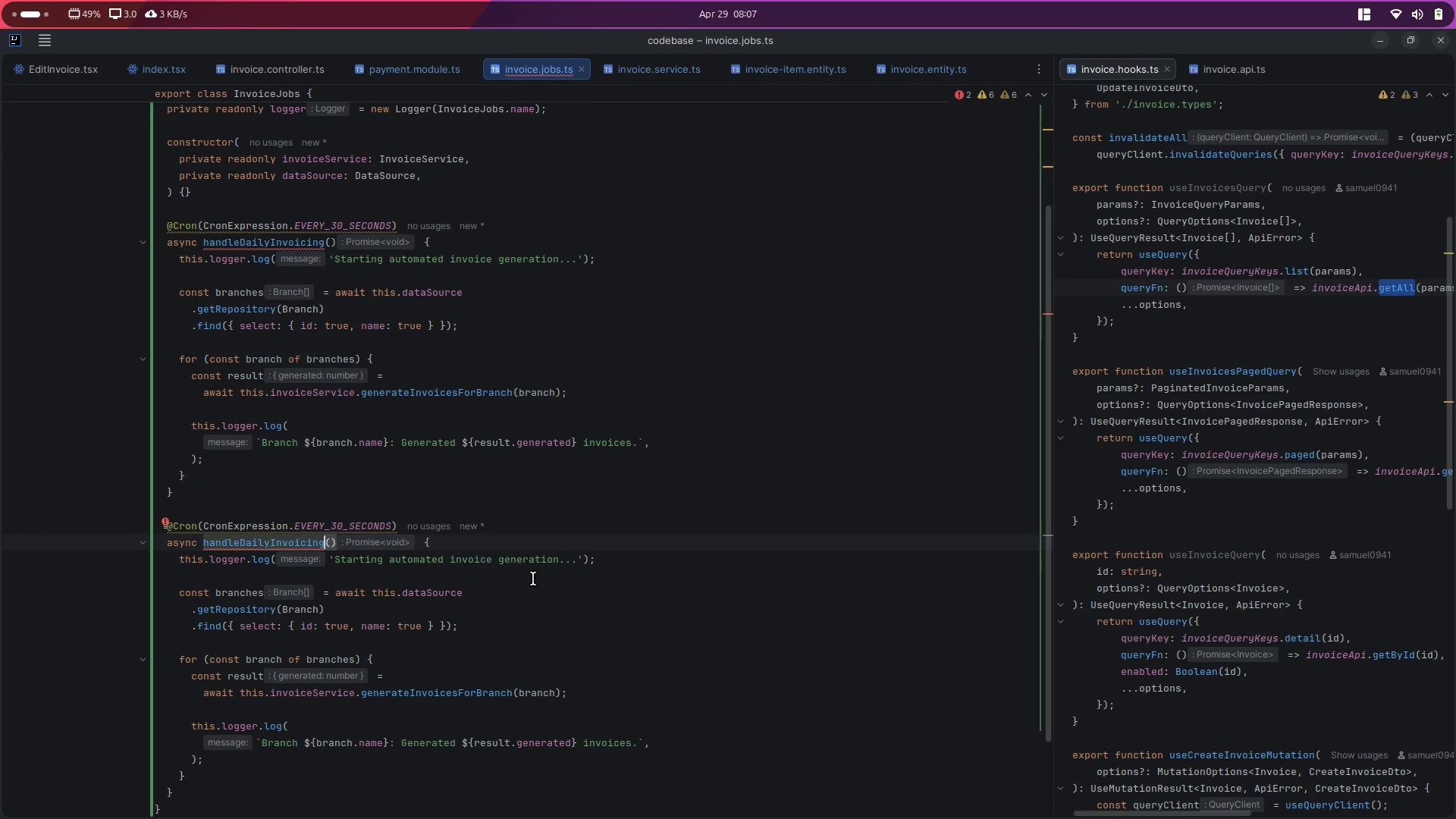 
wait(5.24)
 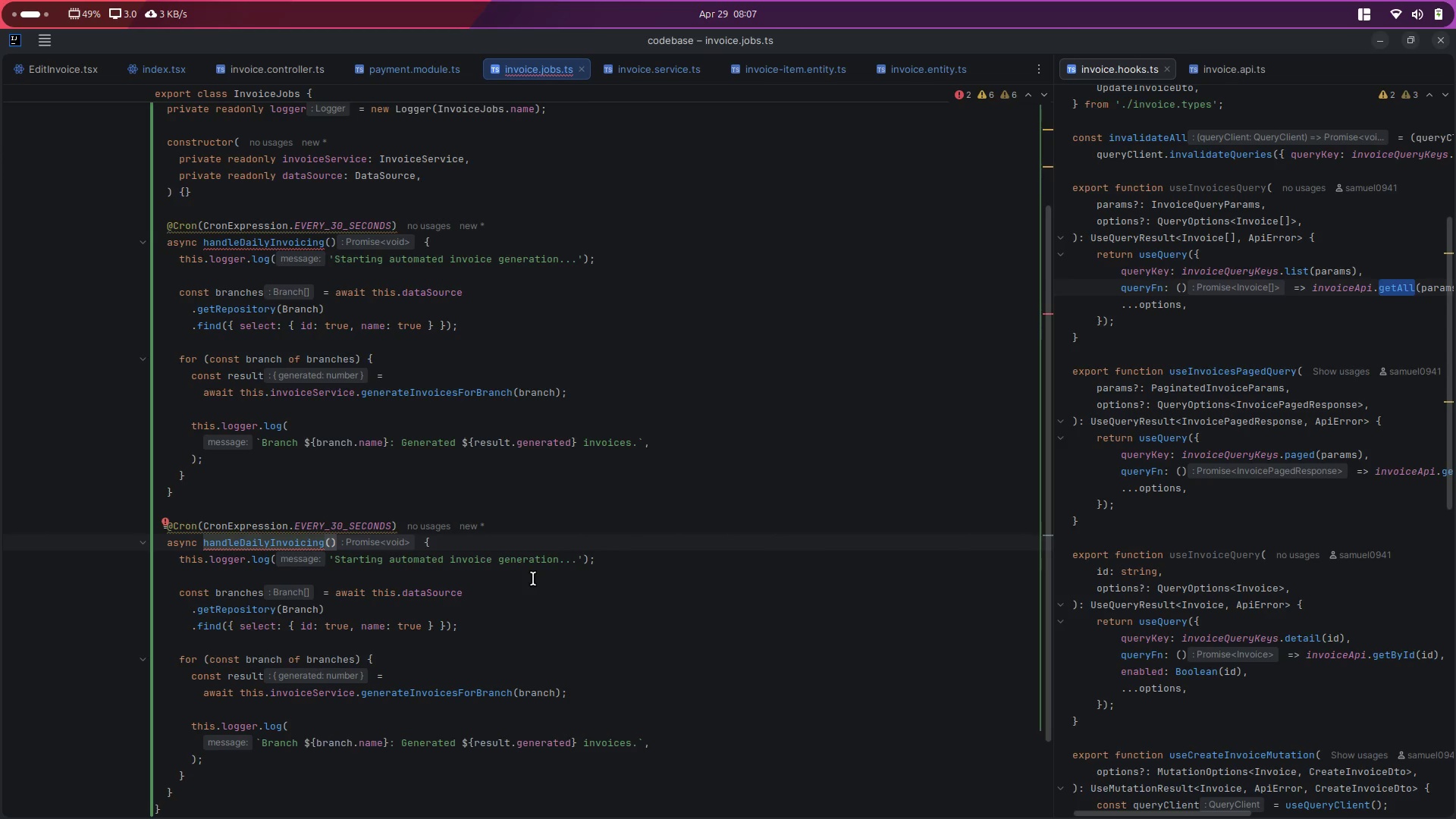 
hold_key(key=Backspace, duration=0.82)
 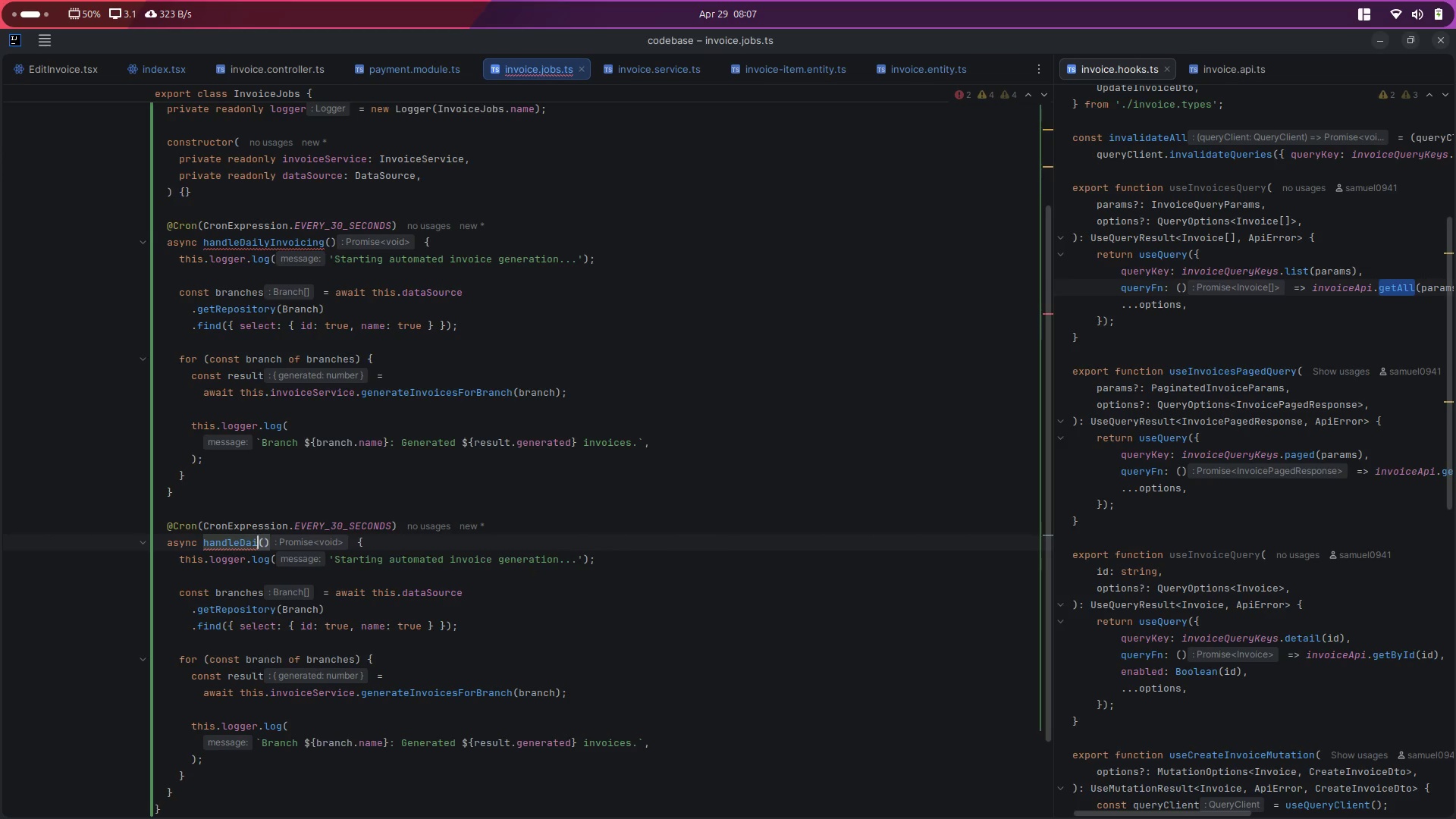 
key(Backspace)
key(Backspace)
key(Backspace)
type(DailyPenality)
key(Backspace)
type(y)
 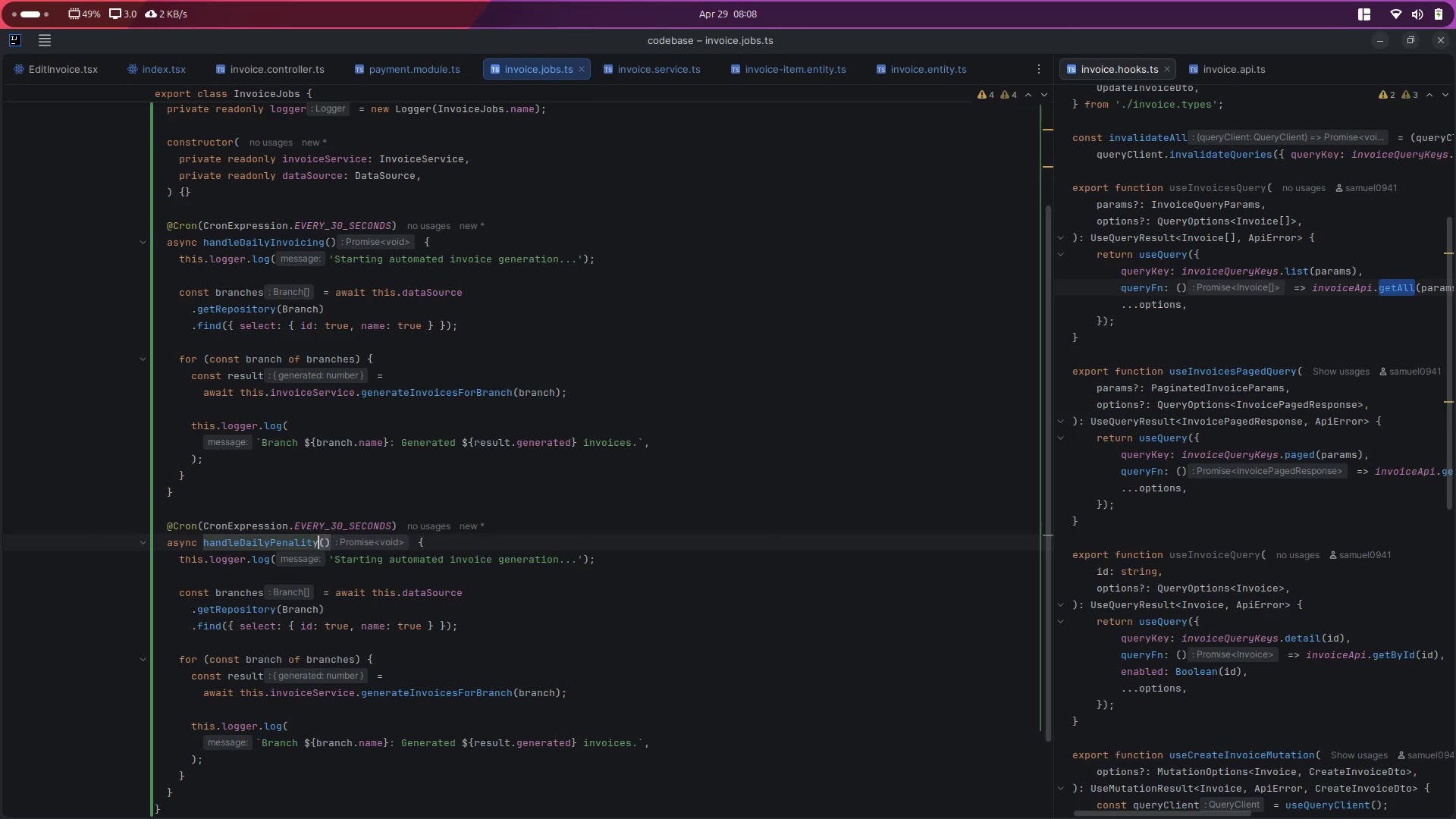 
 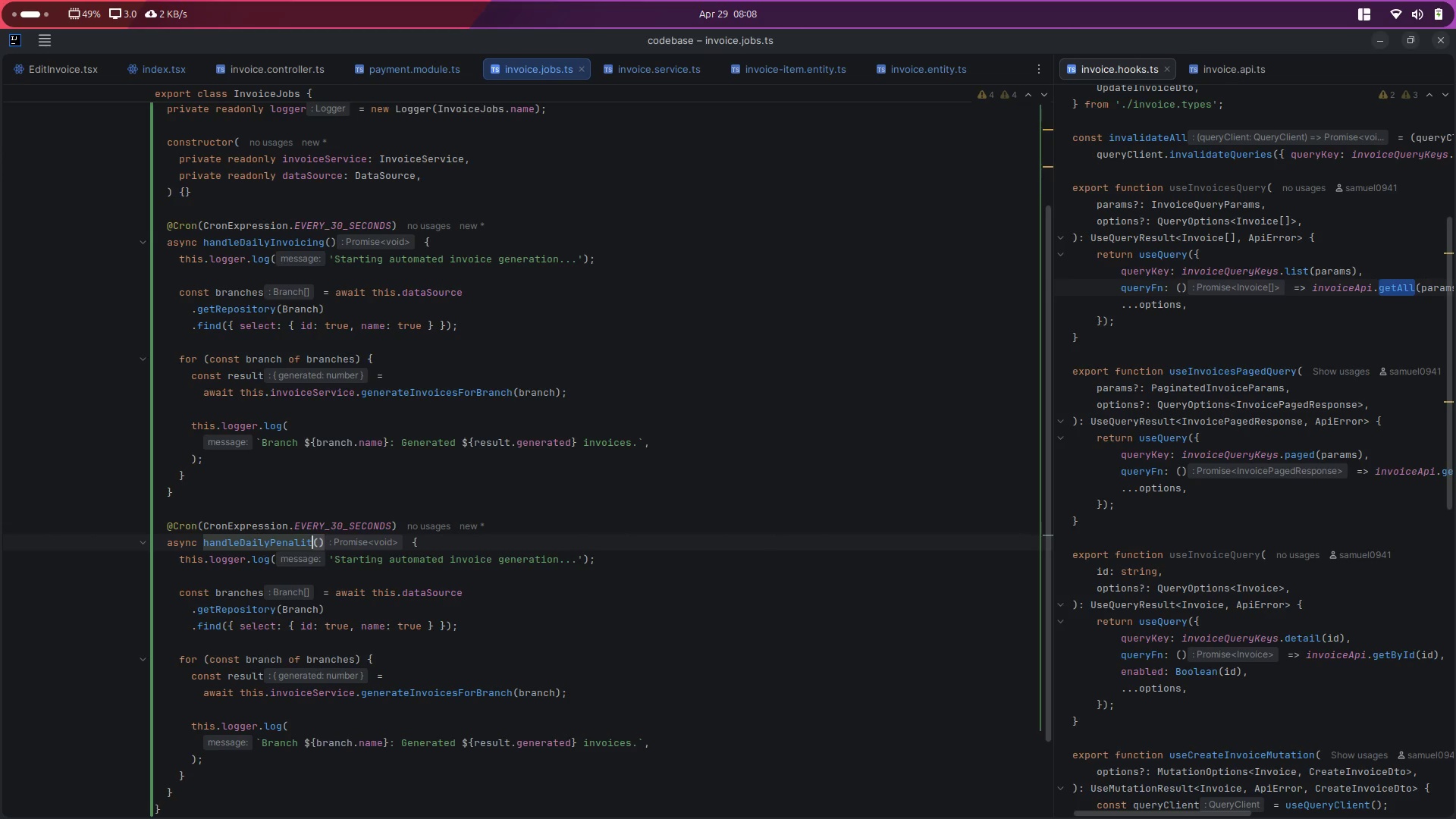 
key(ArrowLeft)
 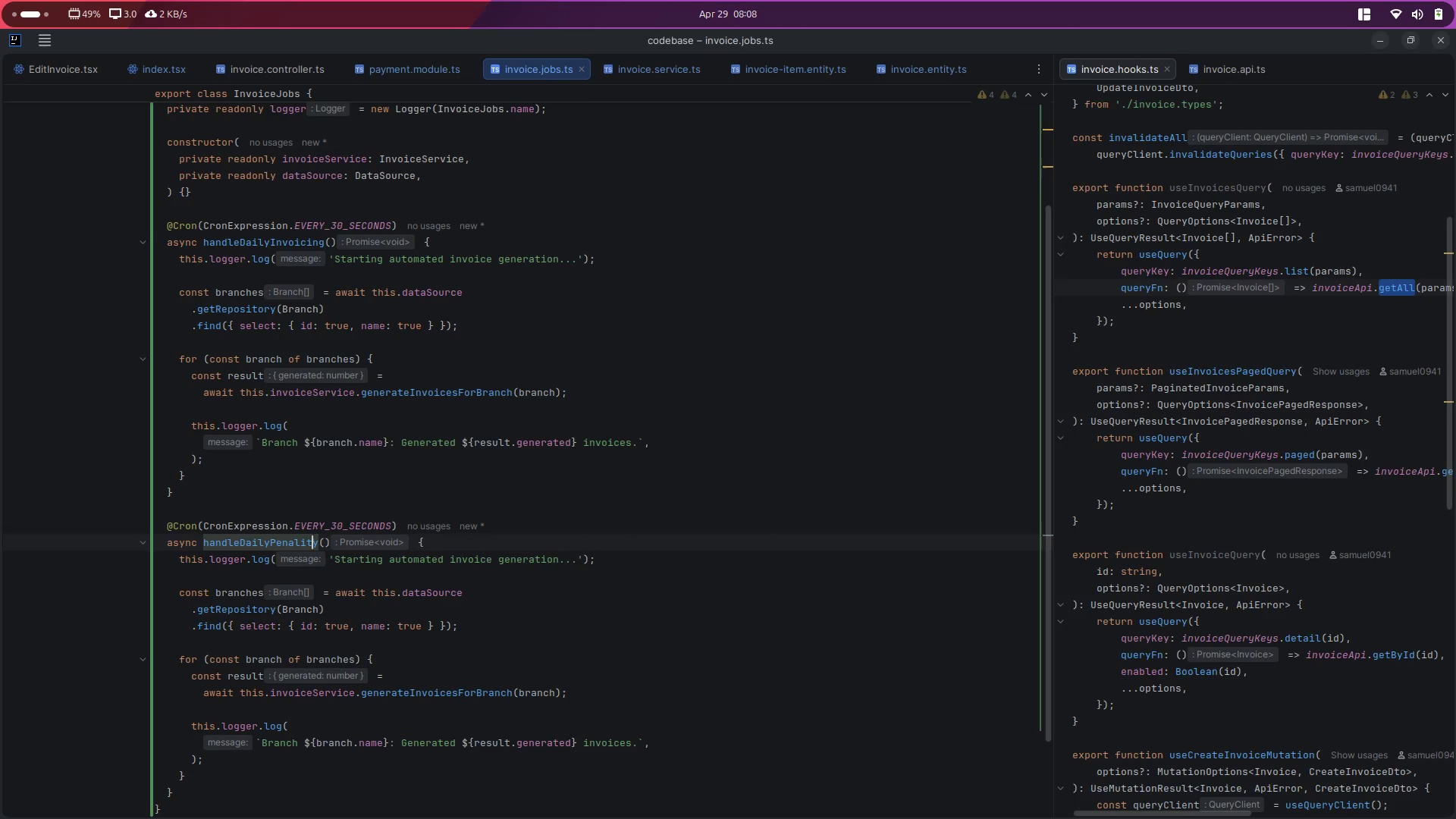 
key(ArrowLeft)
 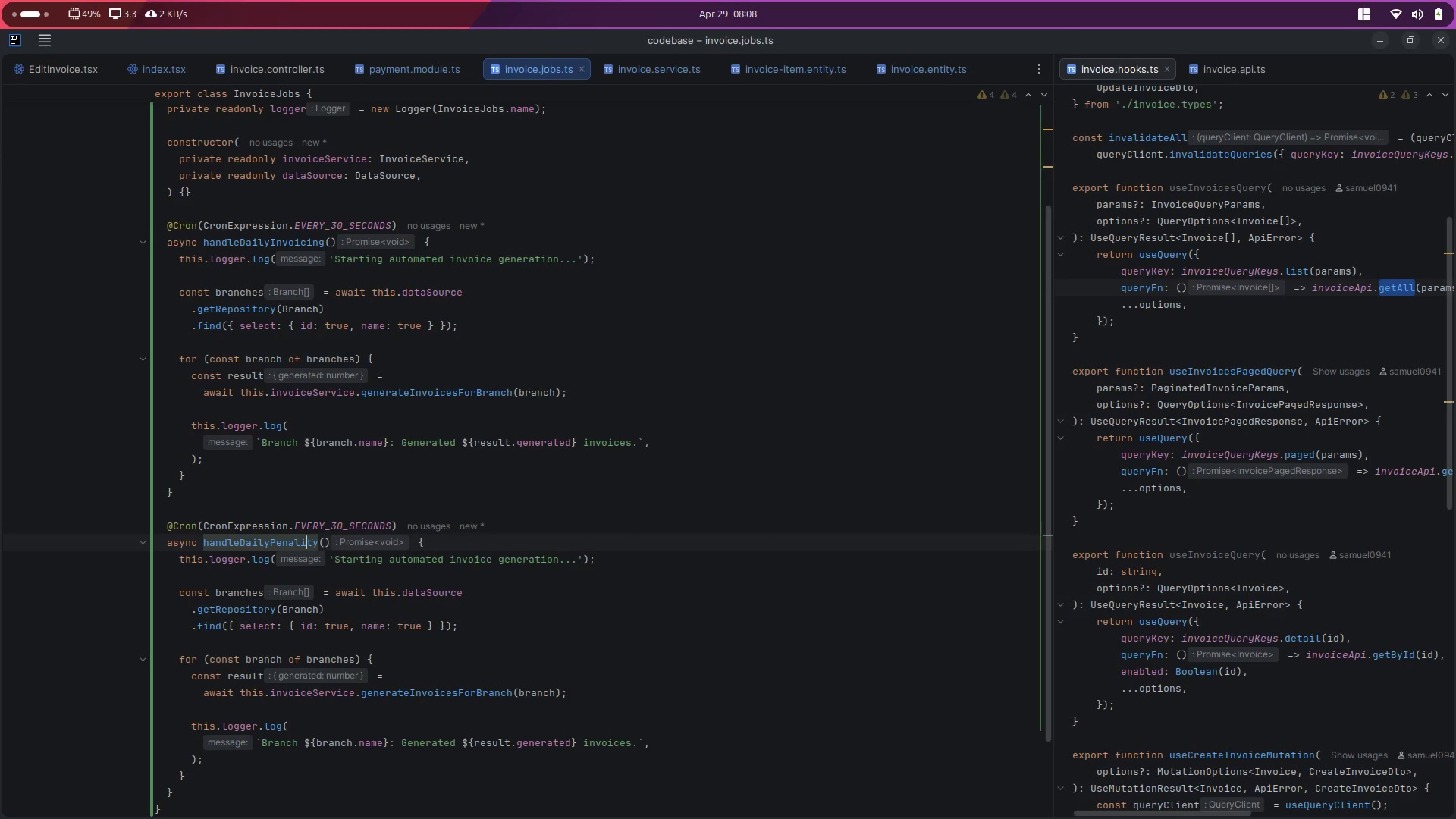 
key(ArrowLeft)
 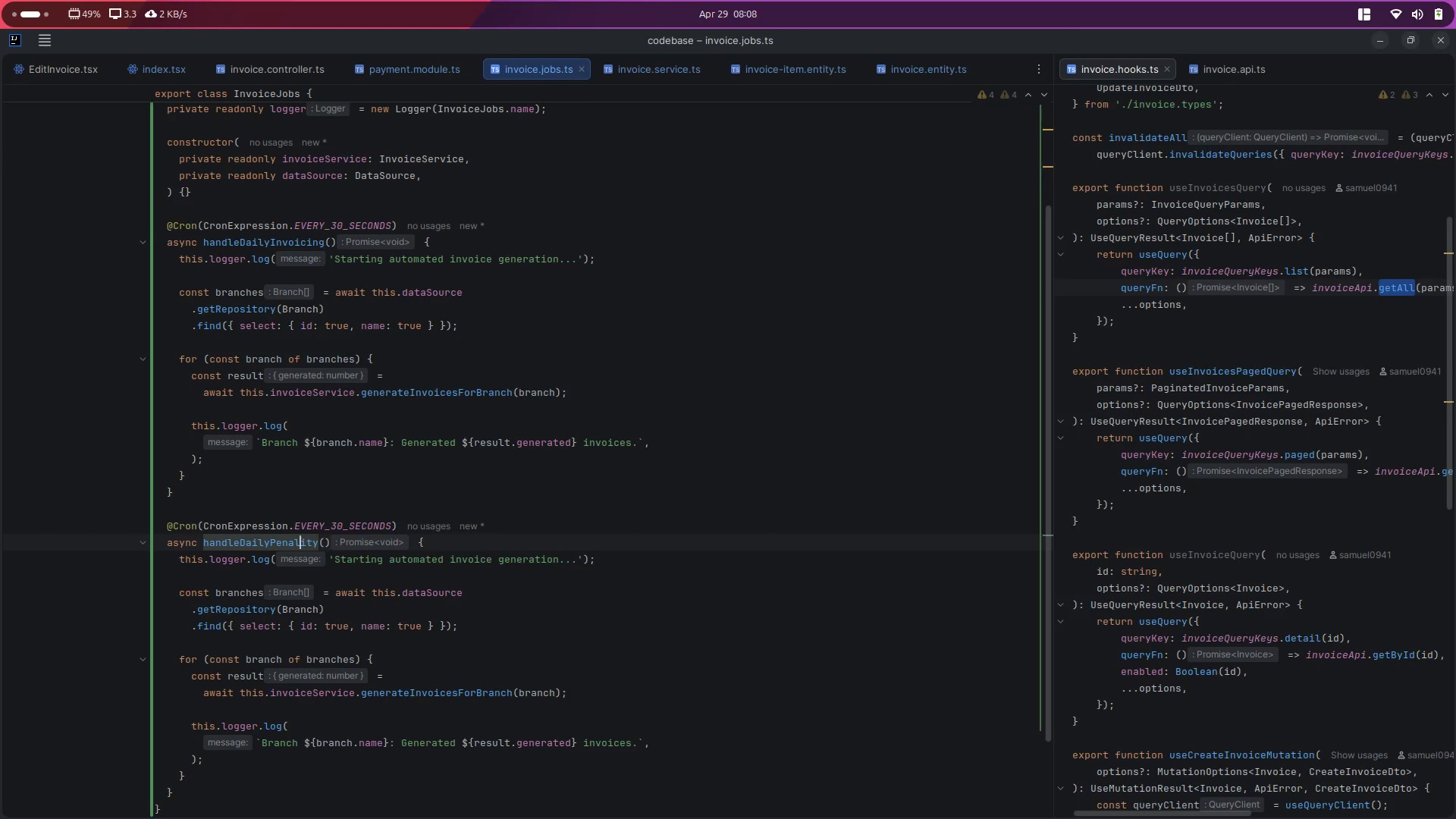 
key(ArrowLeft)
 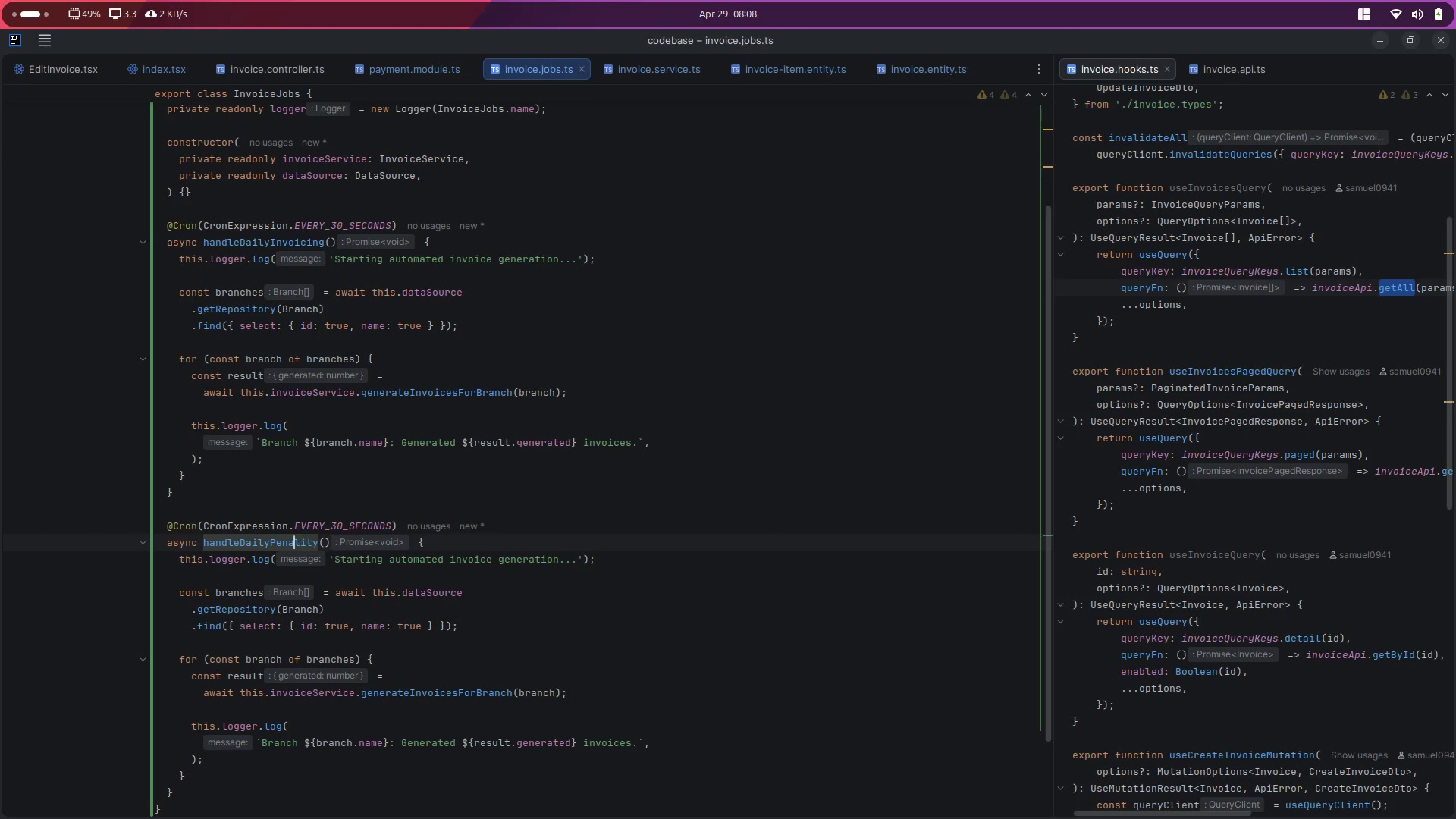 
key(ArrowLeft)
 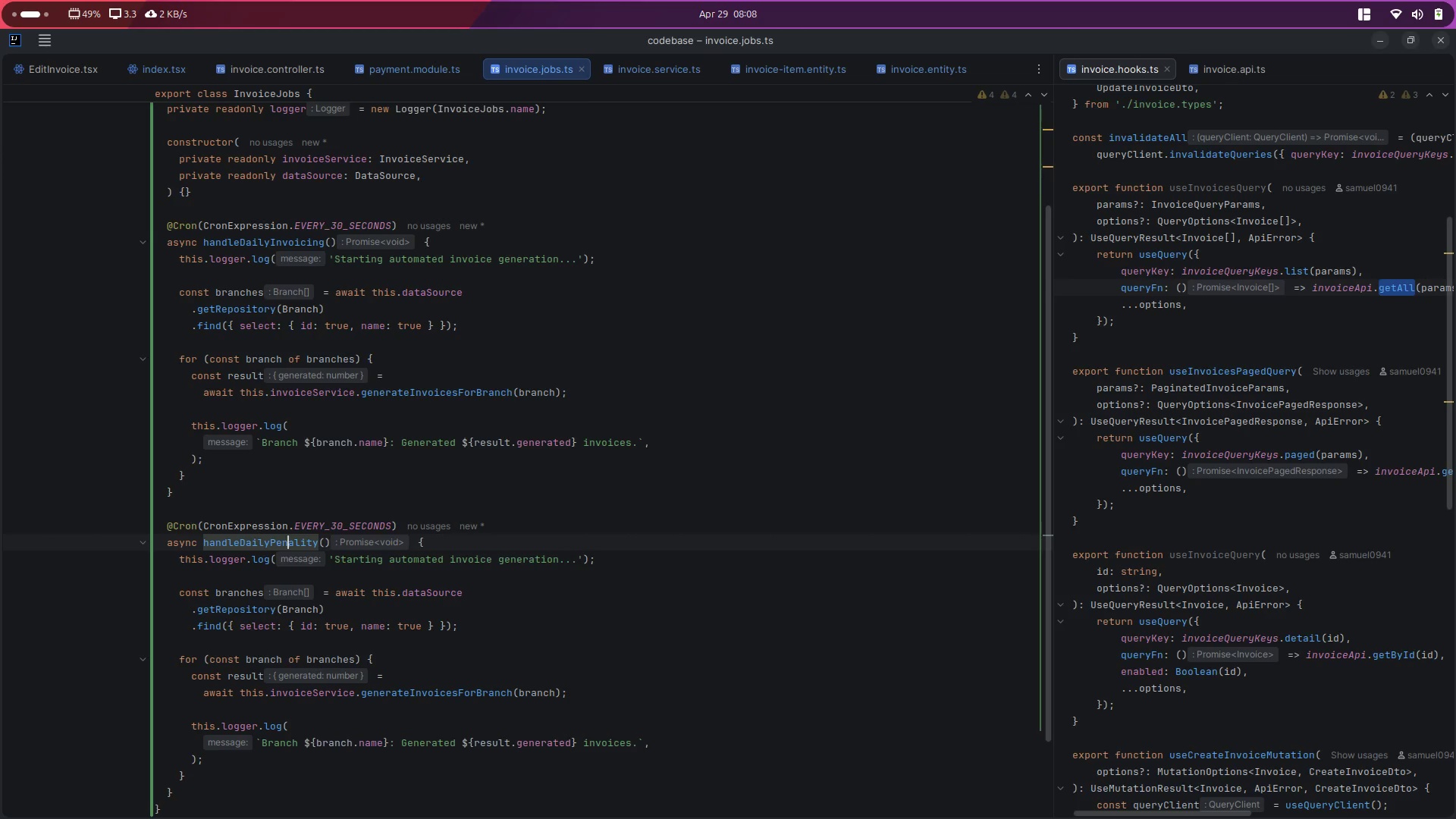 
key(ArrowLeft)
 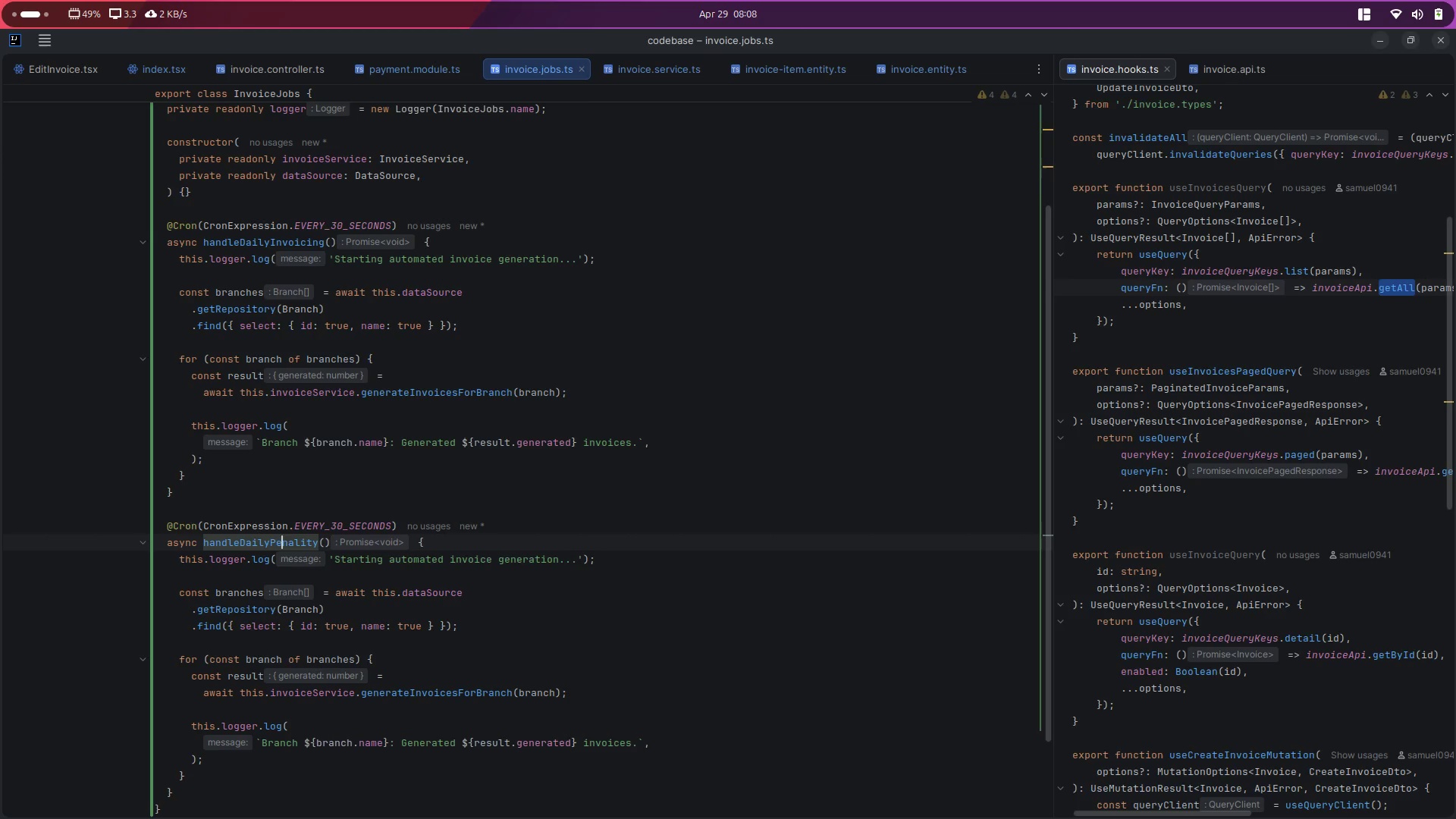 
key(ArrowLeft)
 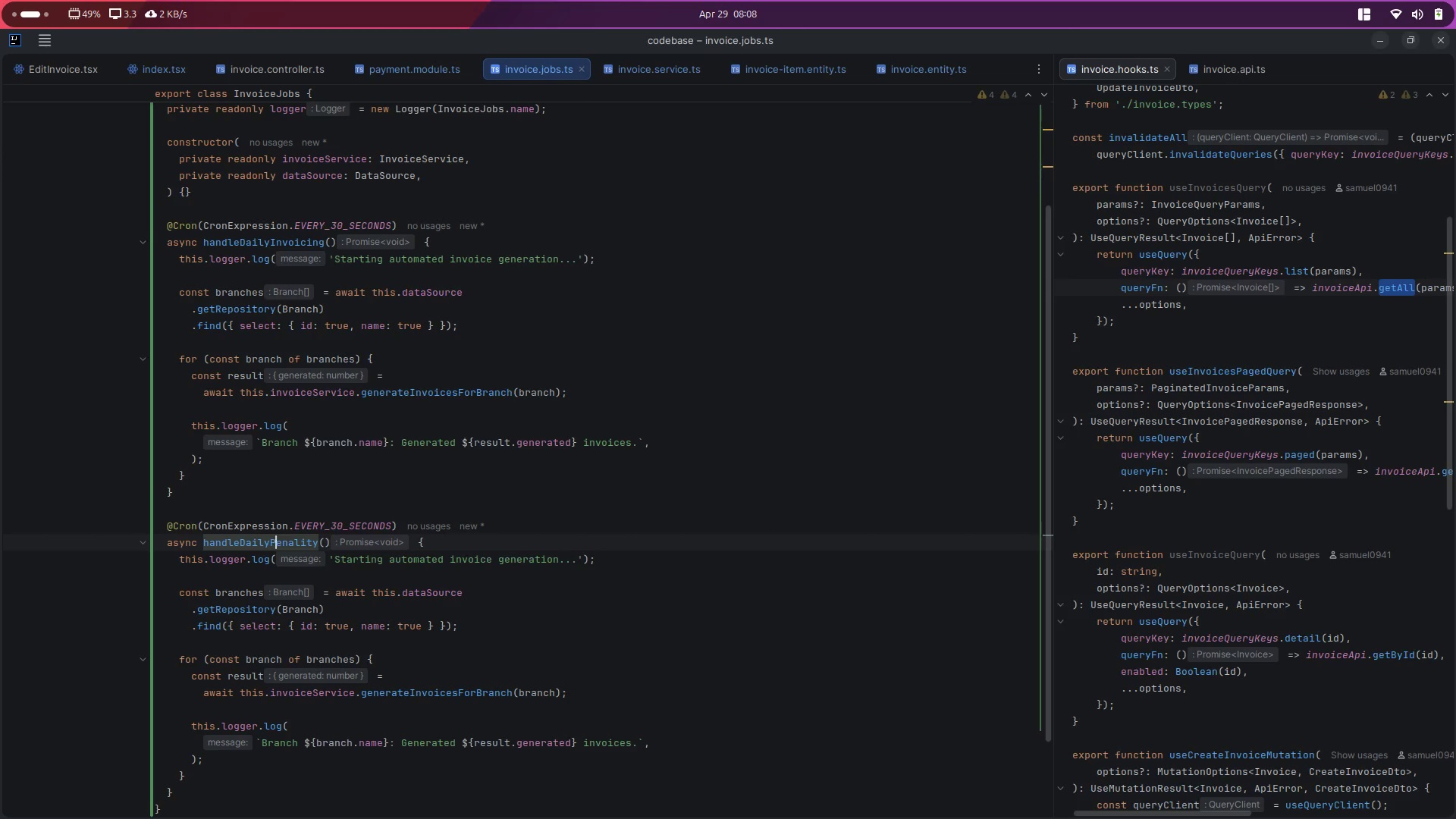 
key(ArrowLeft)
 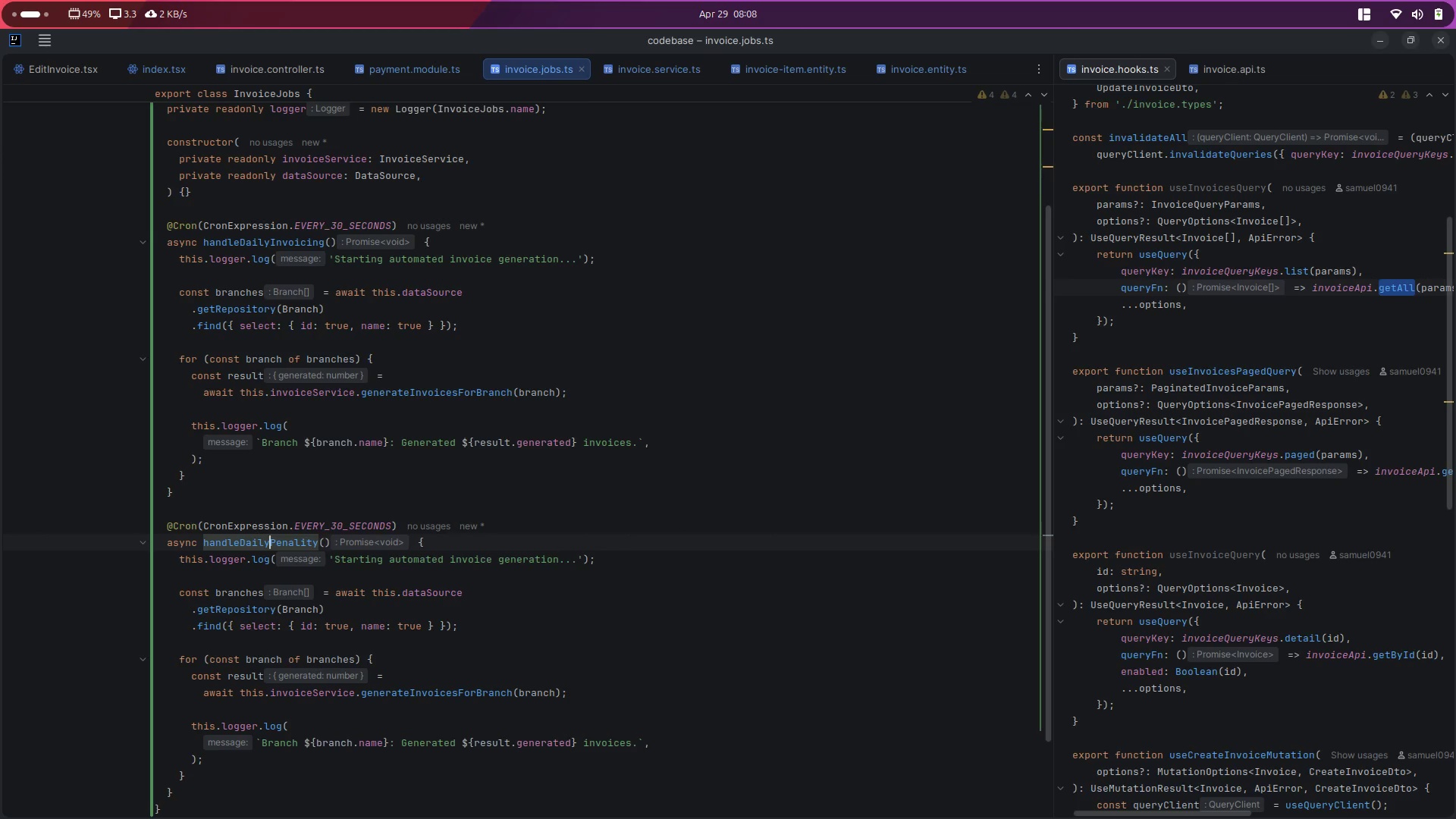 
type(Incurred)
 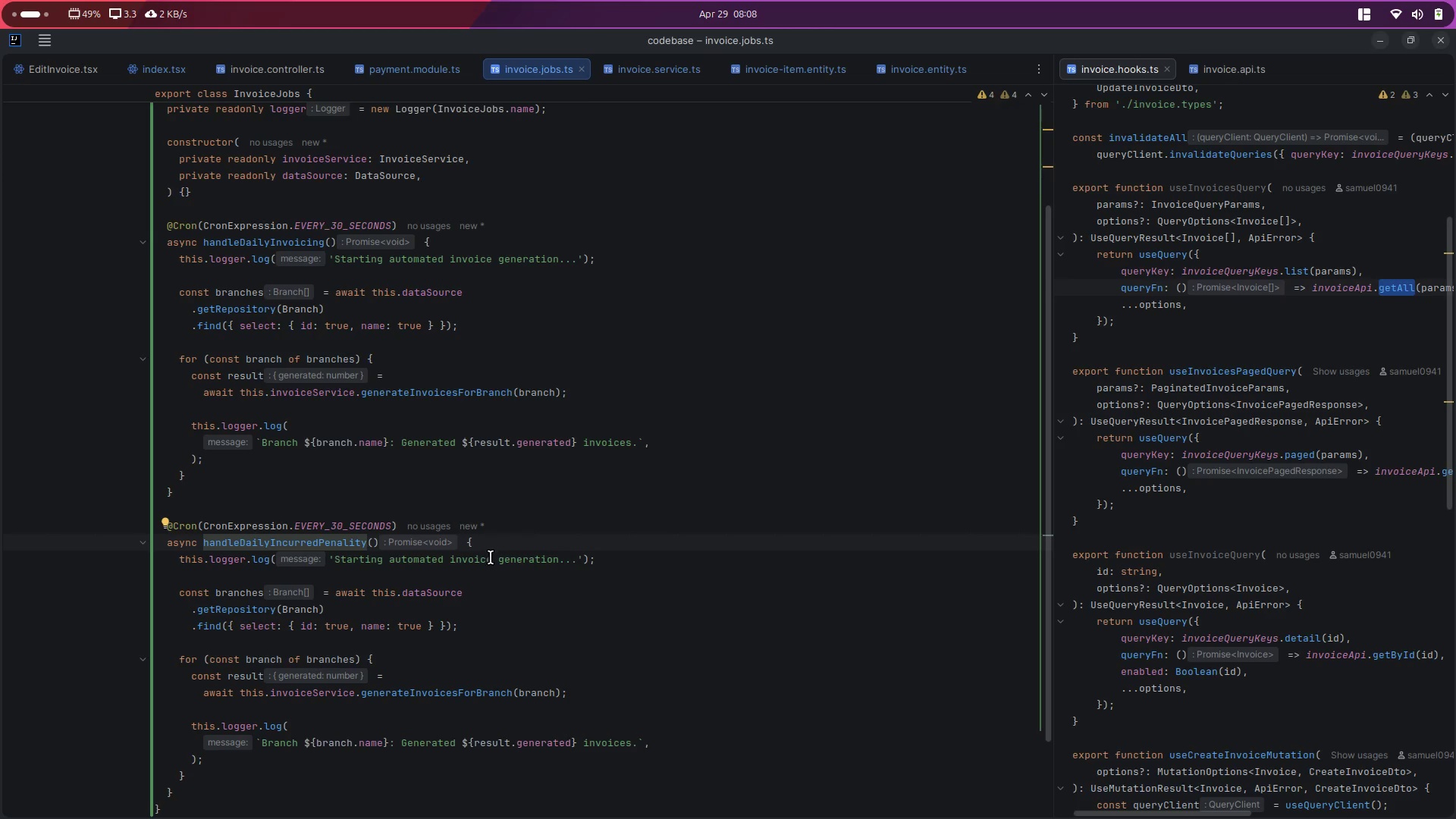 
double_click([526, 560])
 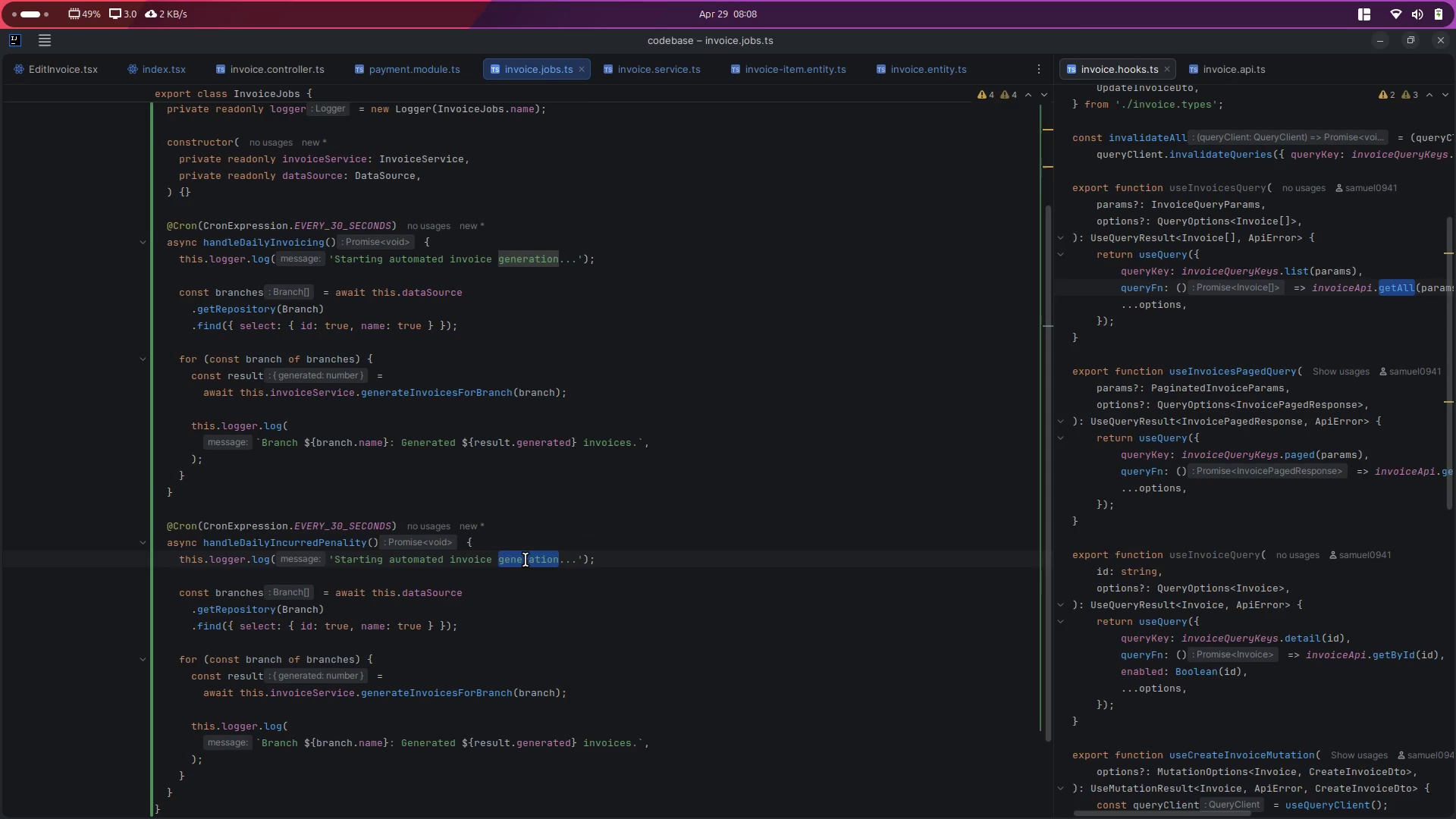 
hold_key(key=Backspace, duration=0.68)
 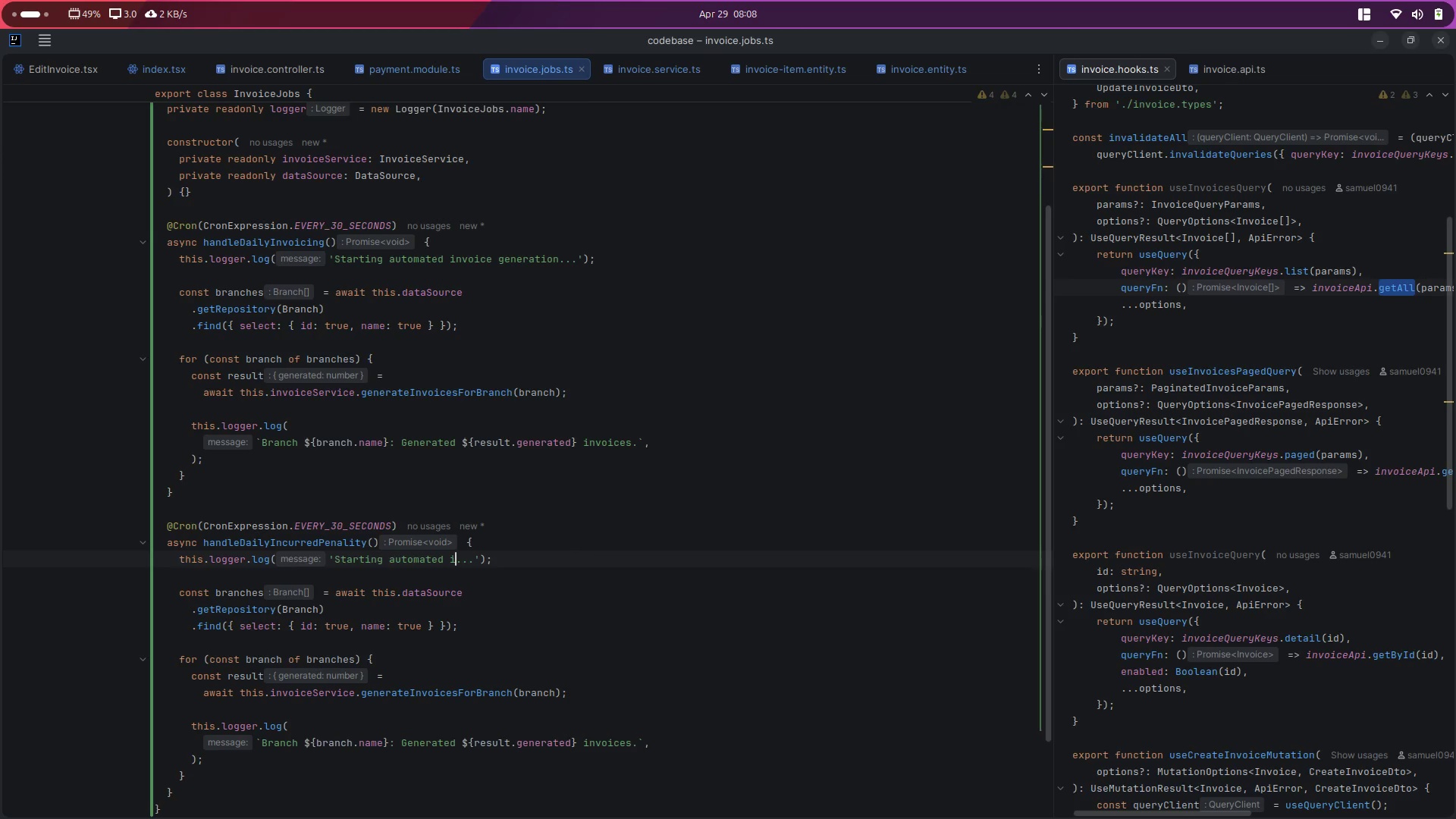 
key(Backspace)
type(incurred penalty generation)
 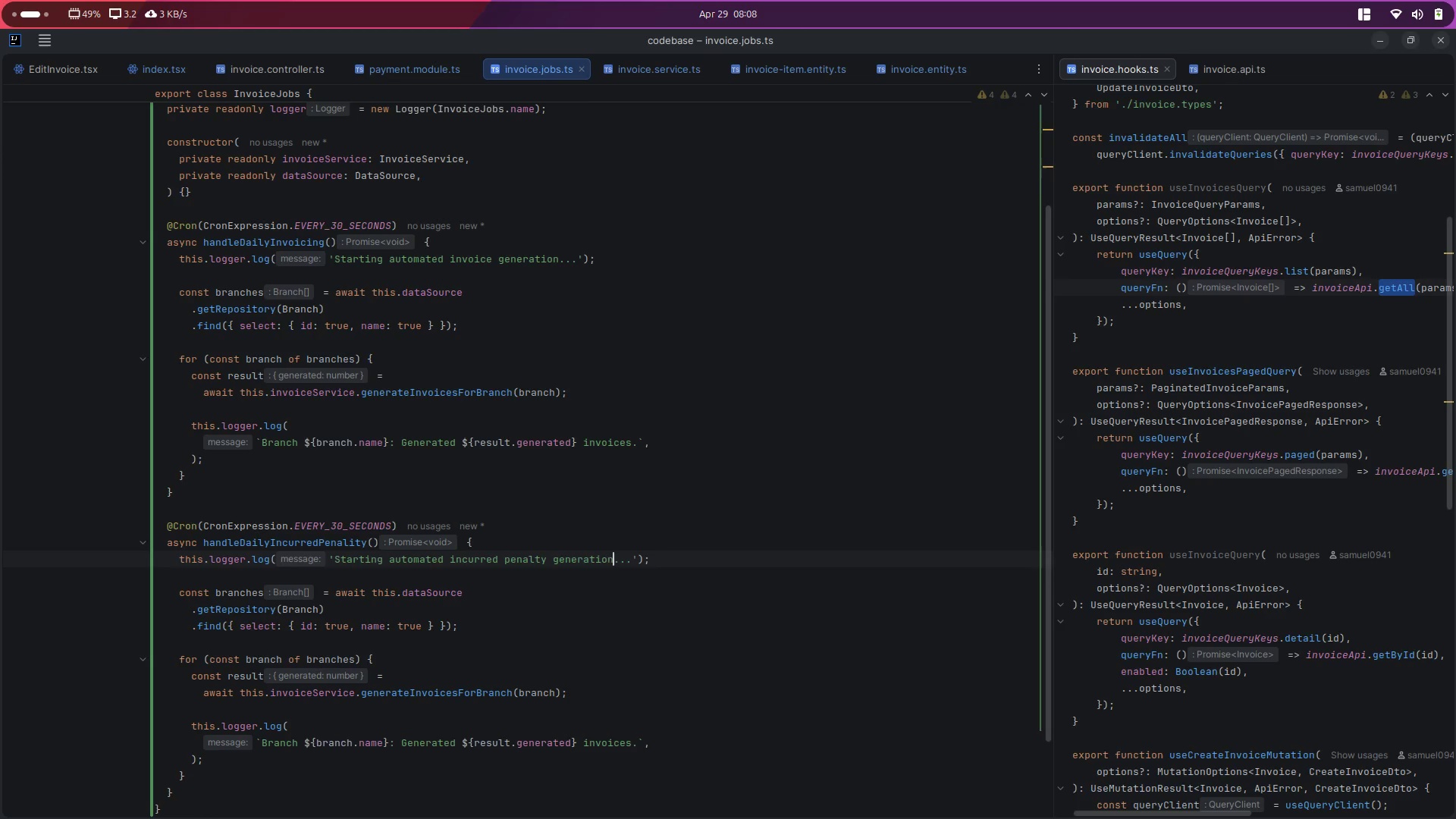 
scroll: coordinate [526, 560], scroll_direction: down, amount: 2.0
 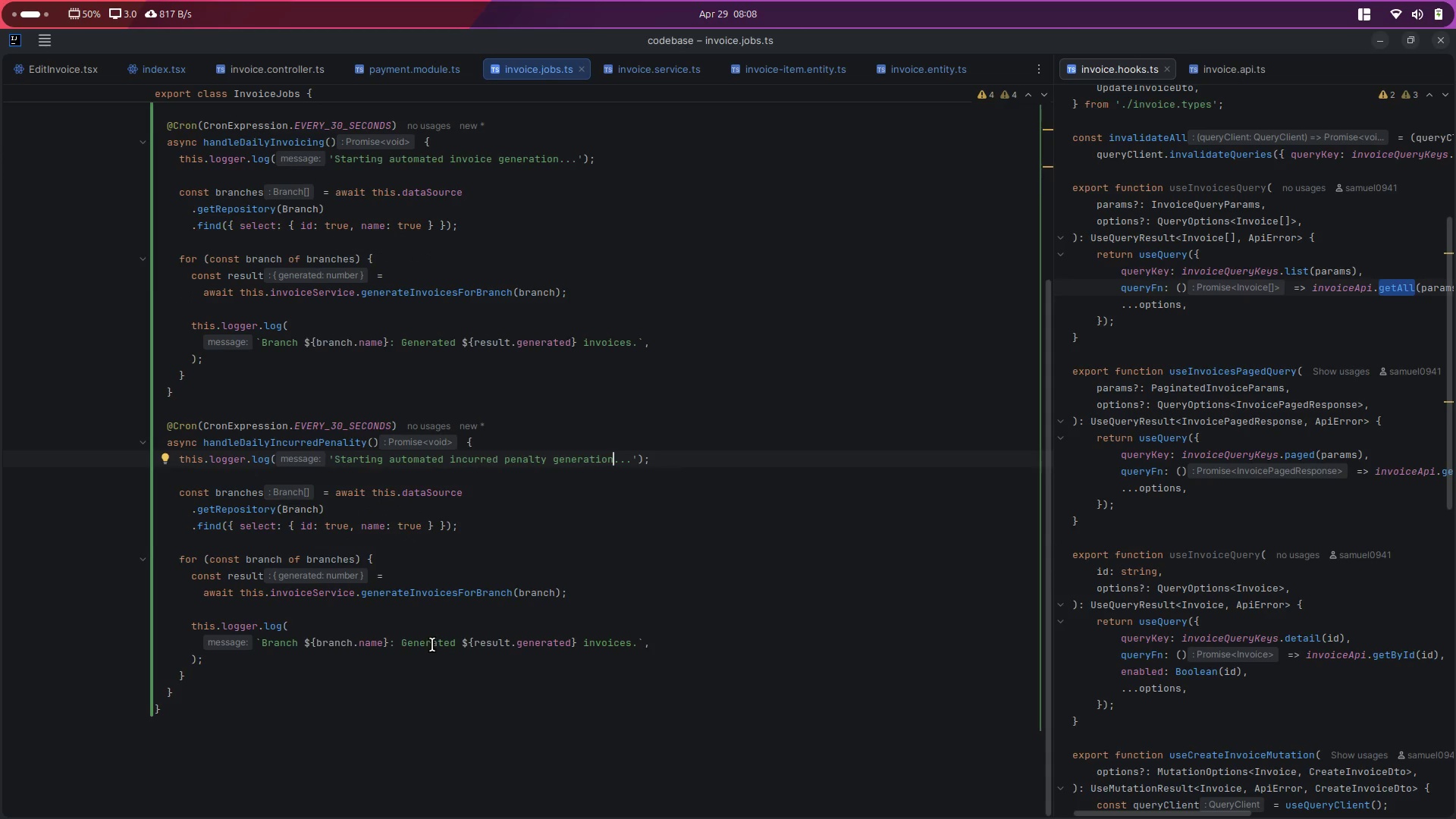 
double_click([428, 642])
 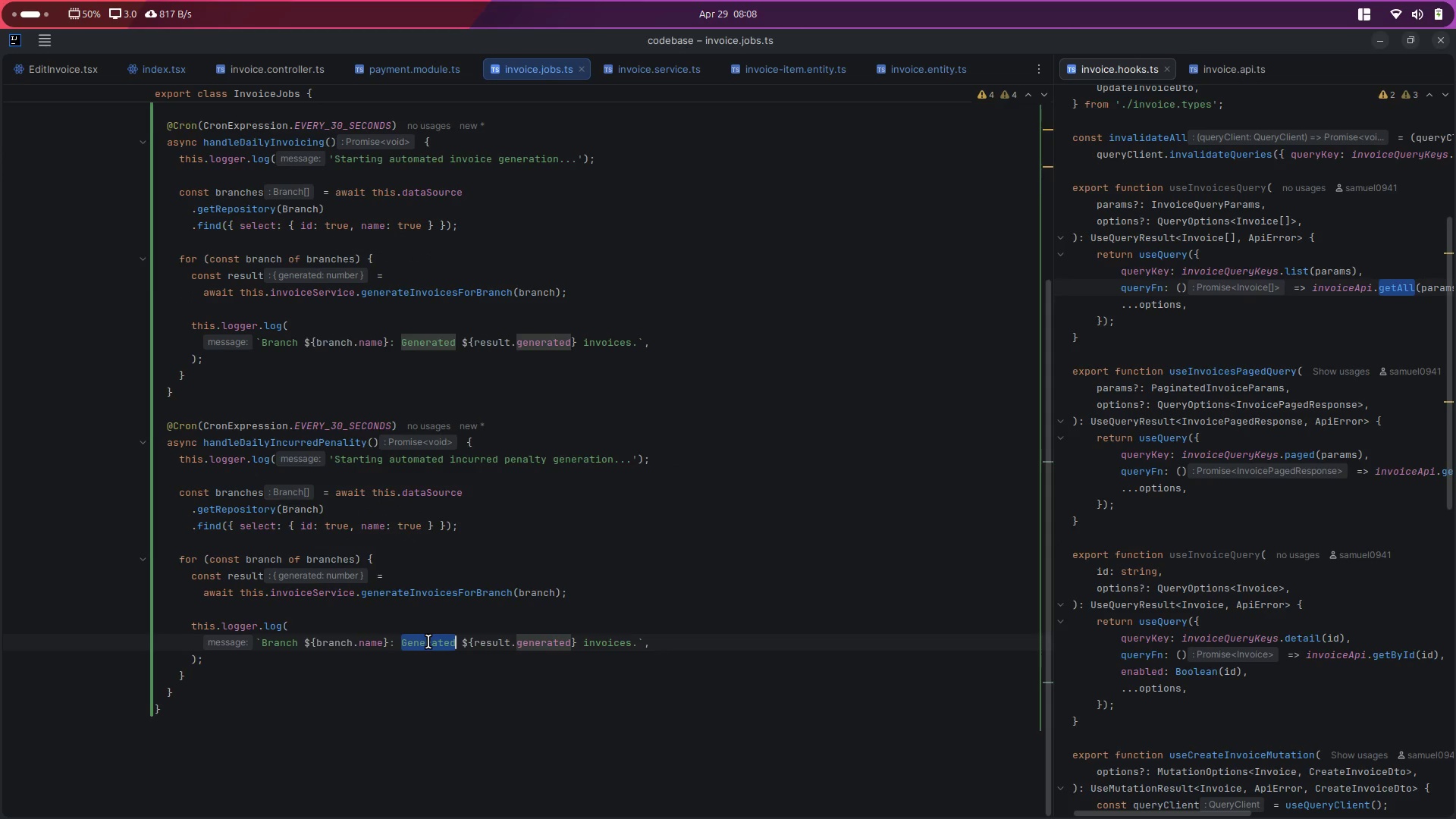 
type(Update)
 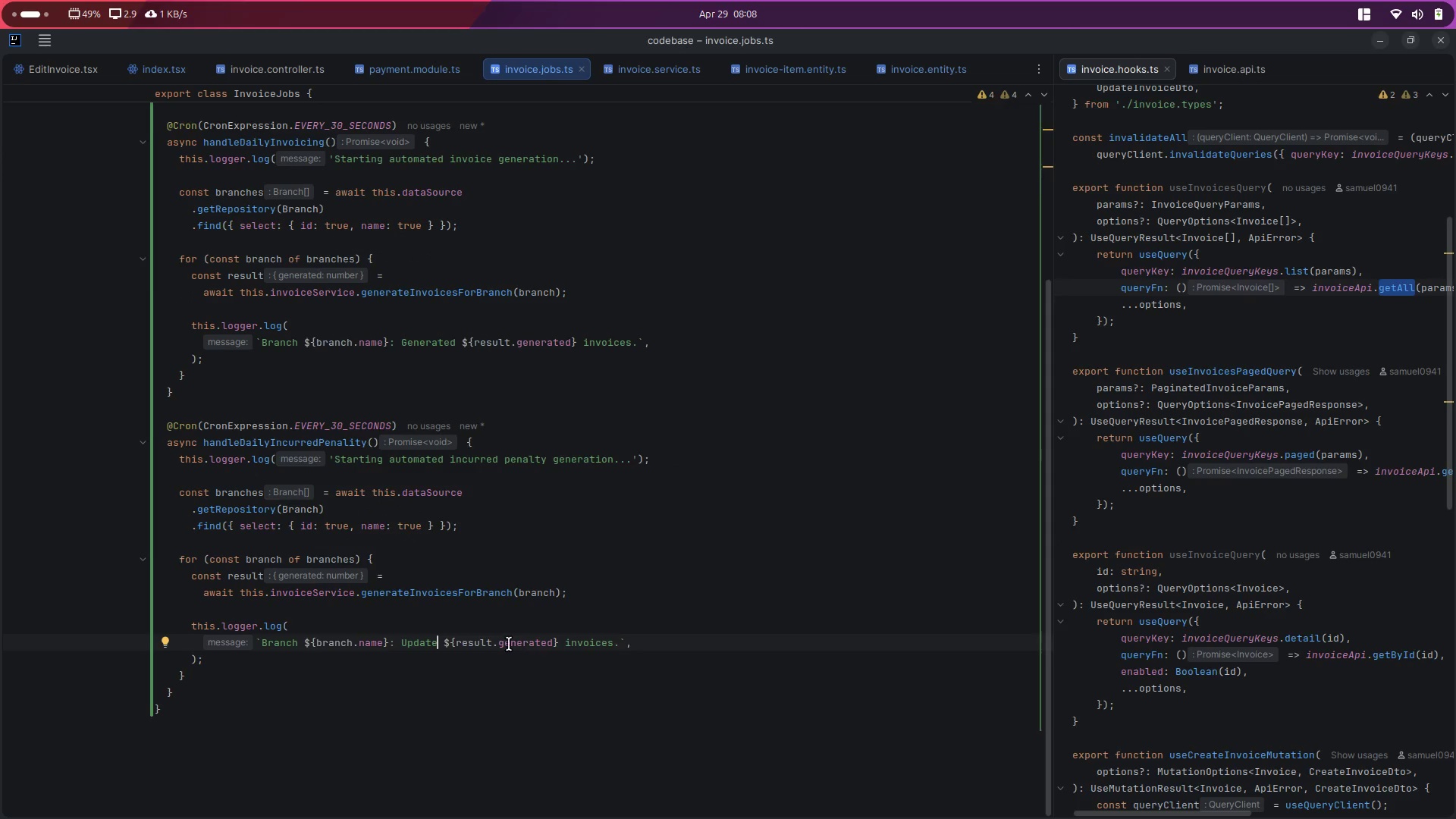 
double_click([404, 595])
 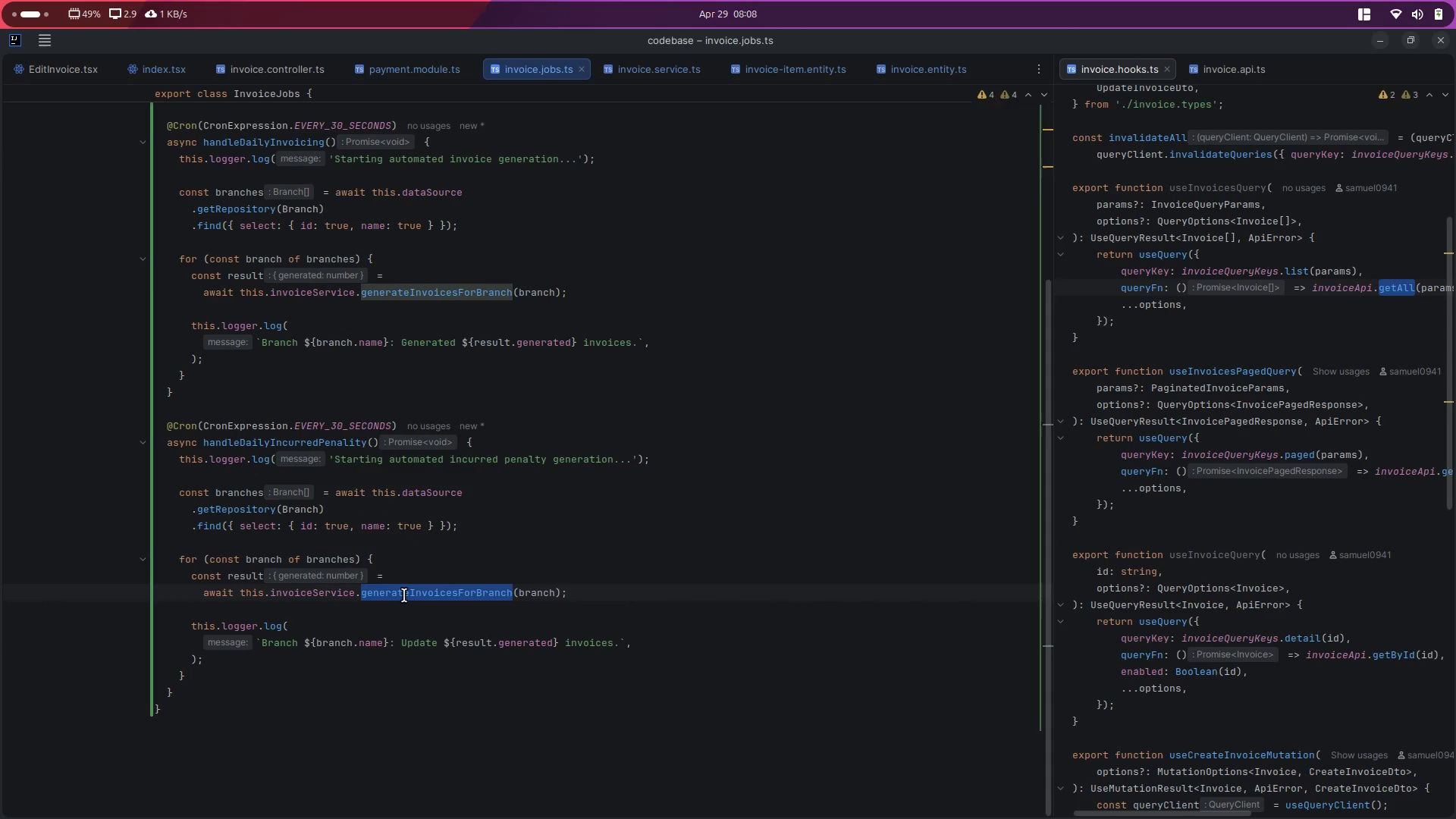 
key(I)
 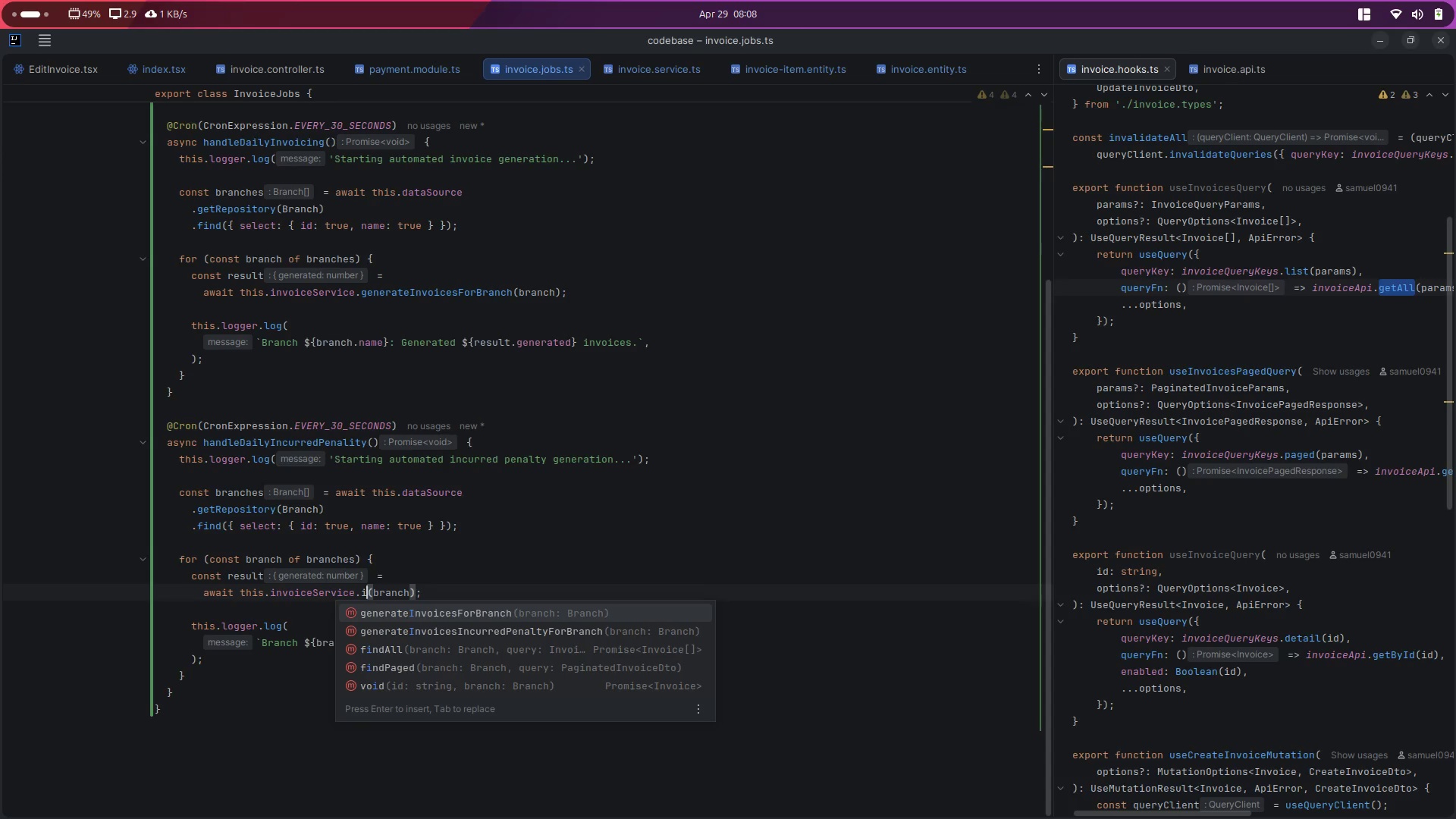 
key(ArrowDown)
 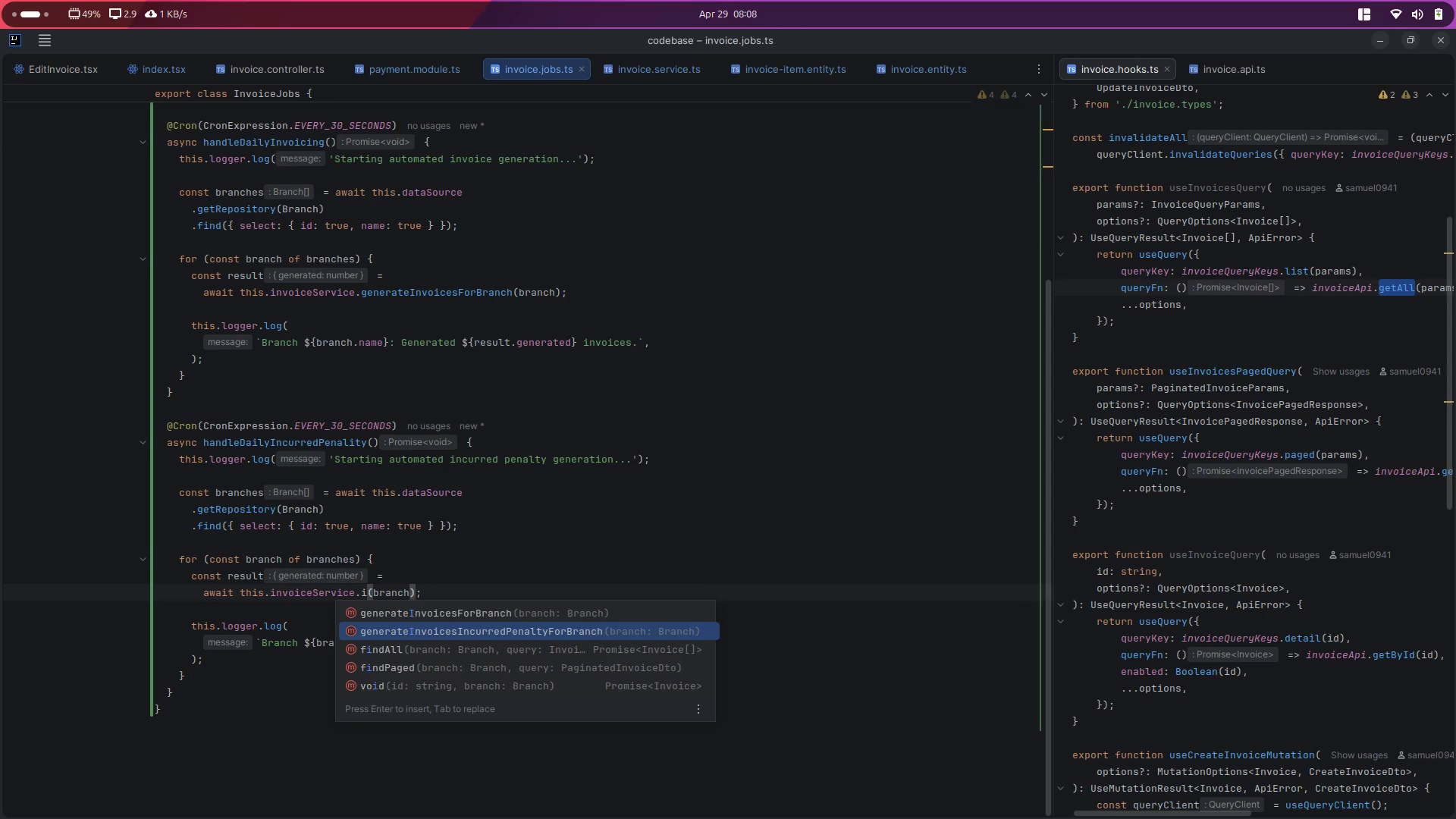 
key(Enter)
 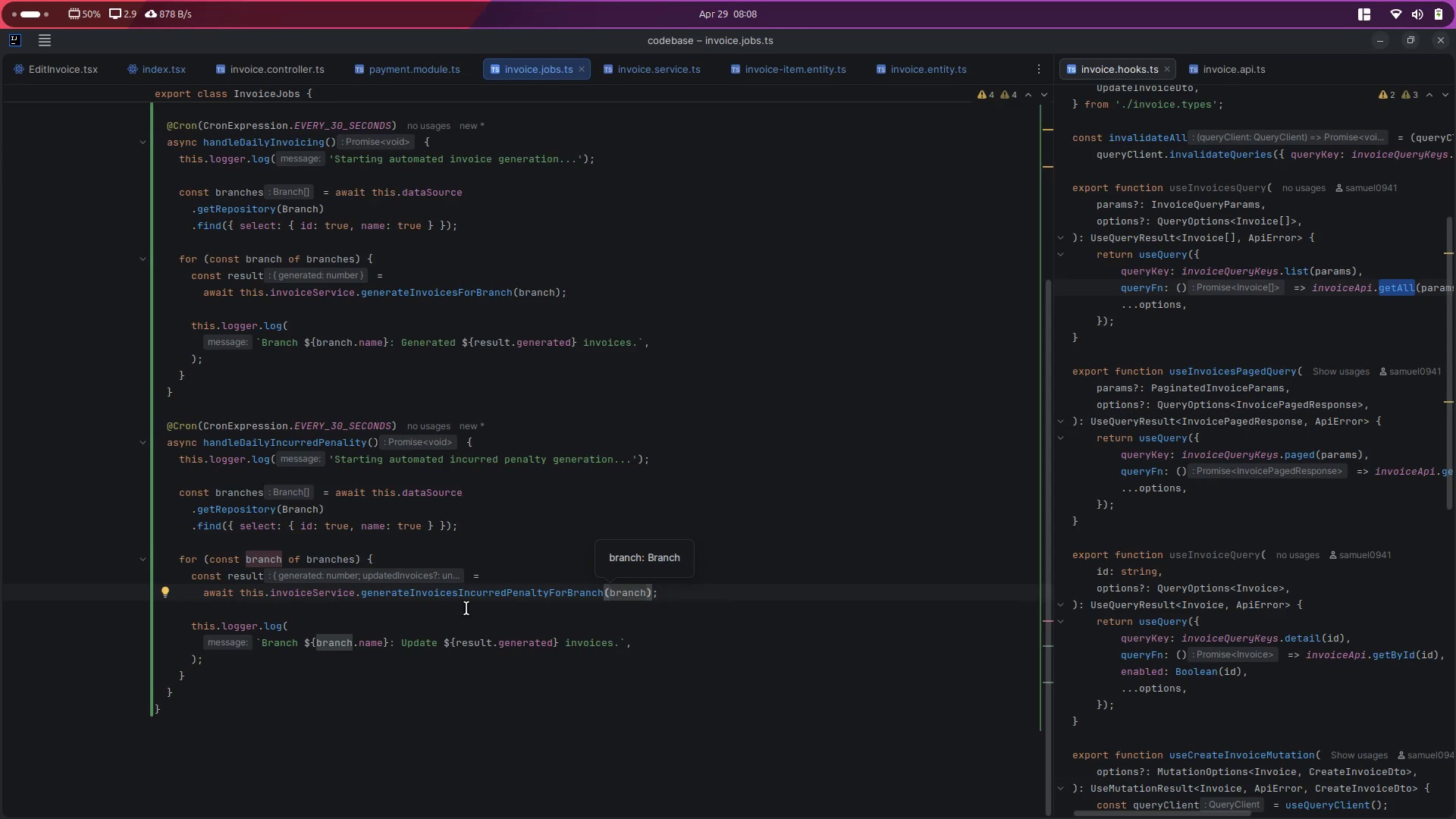 
double_click([426, 596])
 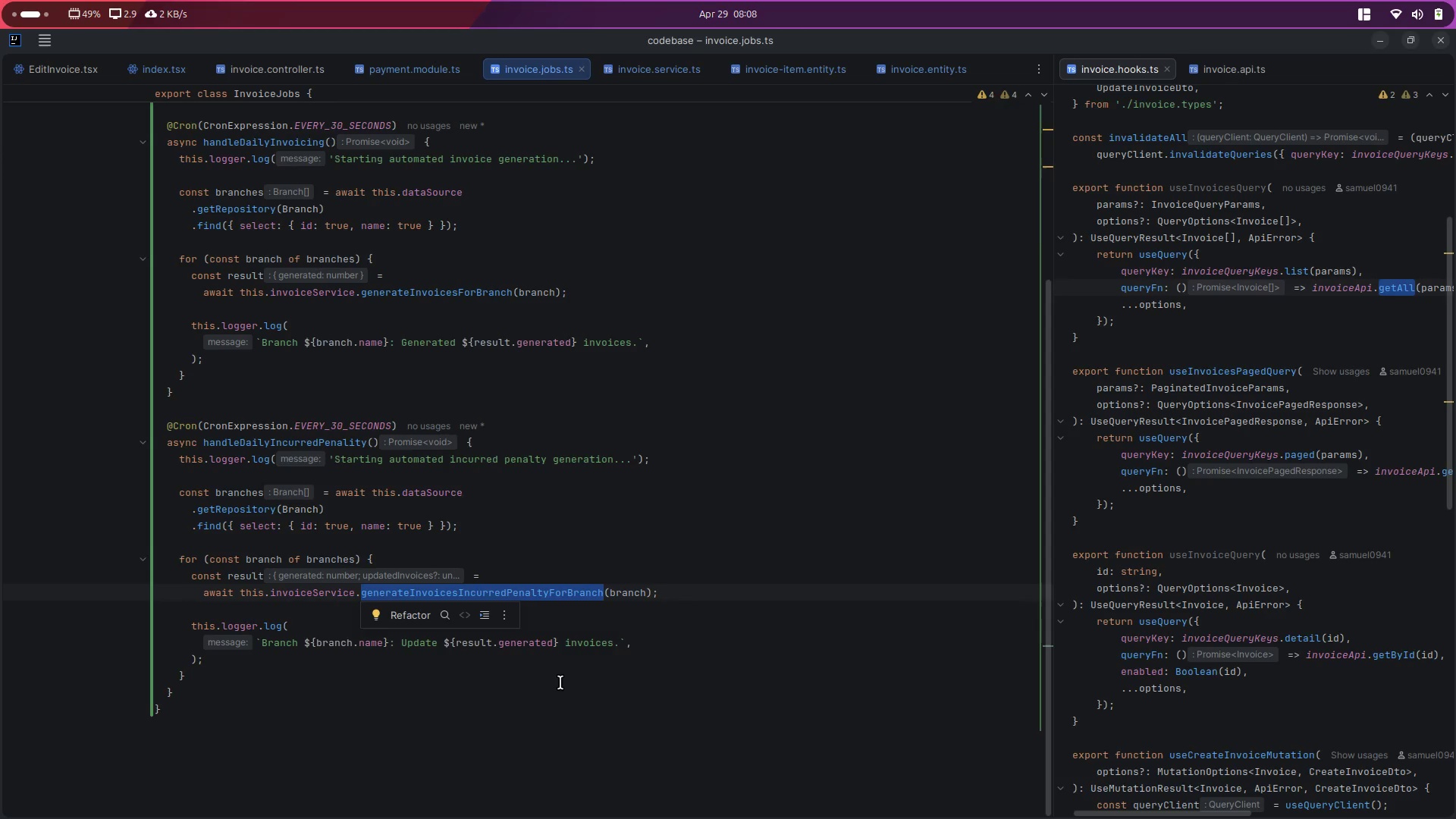 
wait(7.91)
 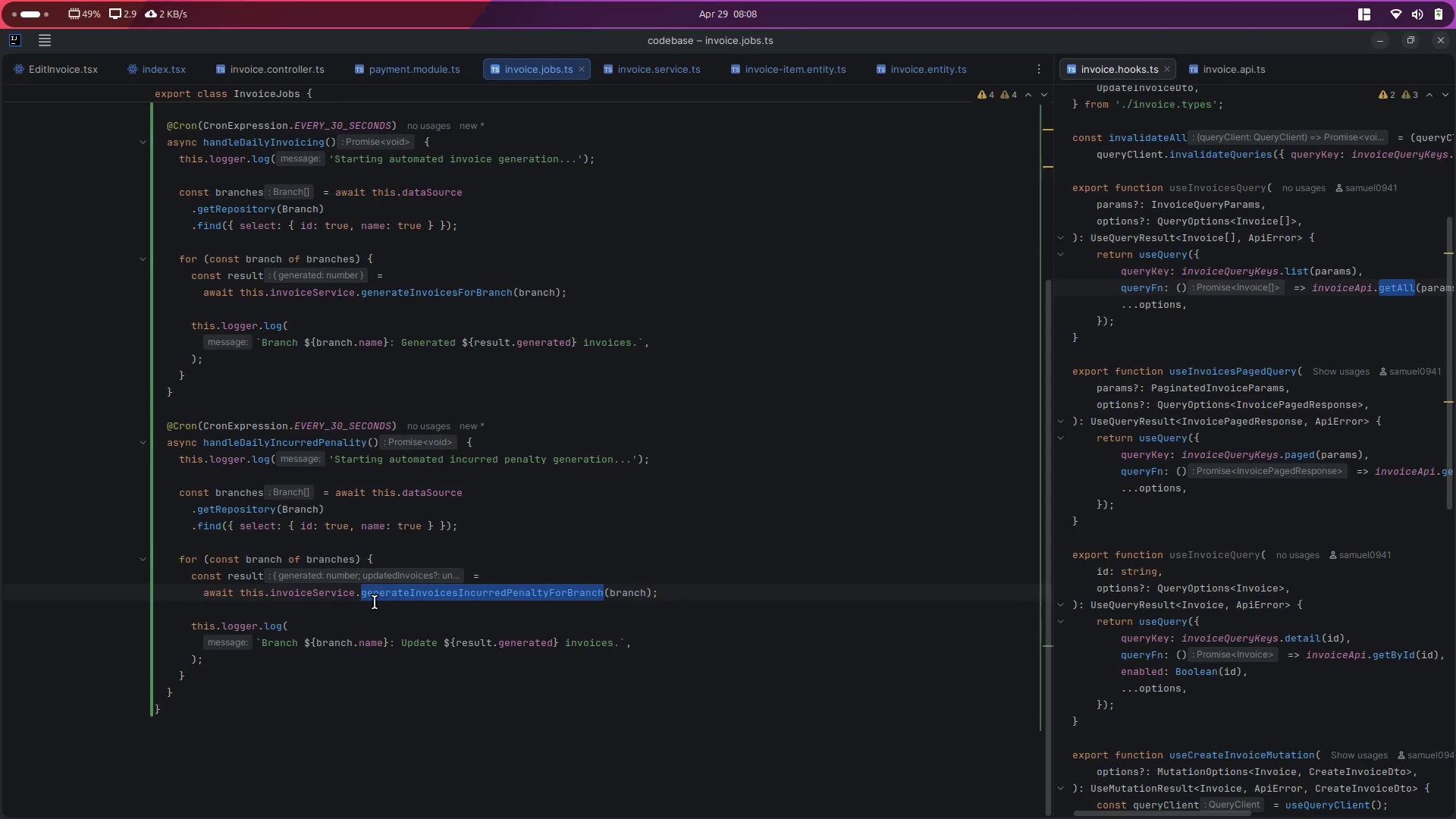 
double_click([248, 576])
 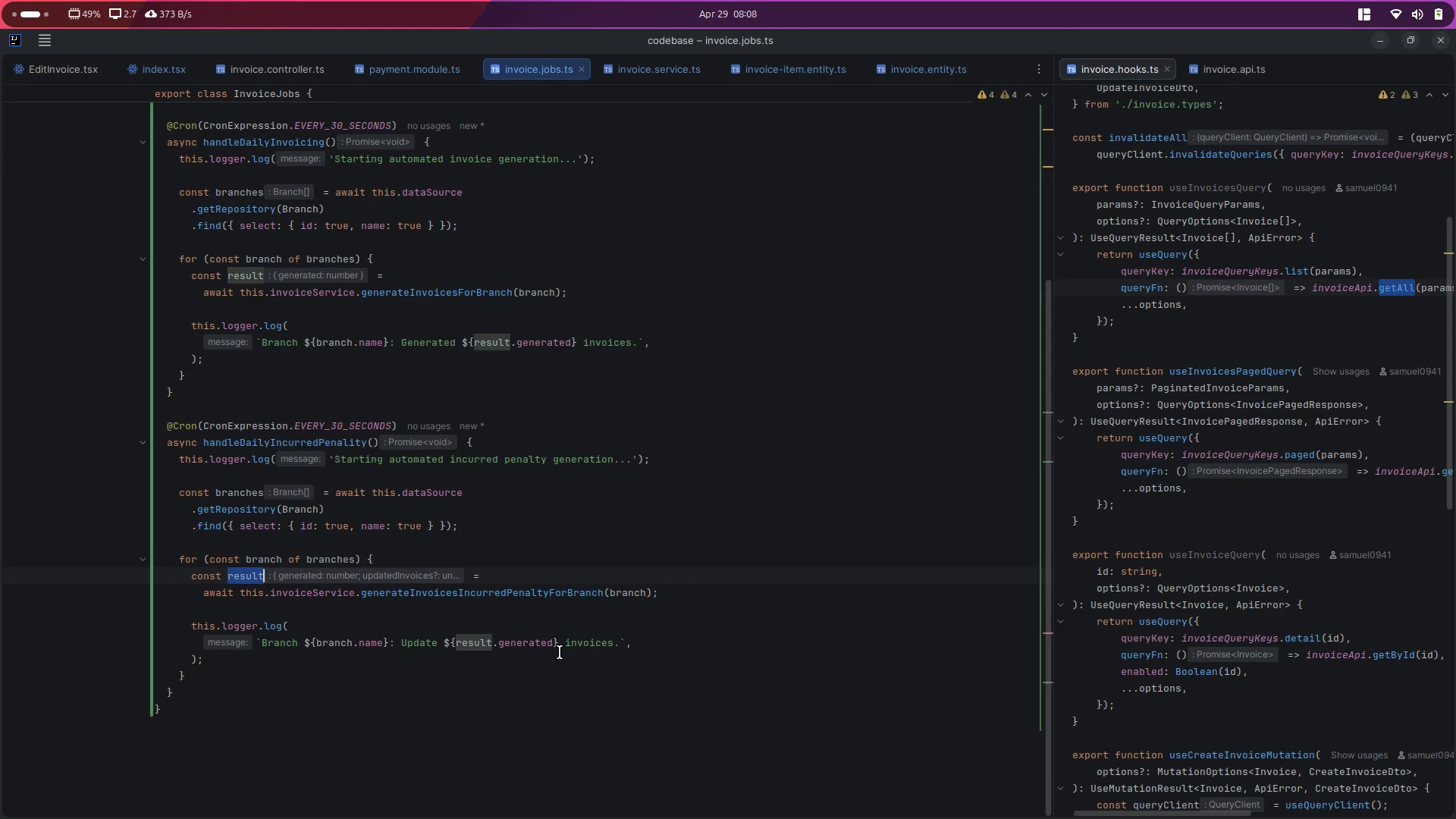 
key(Control+ControlLeft)
 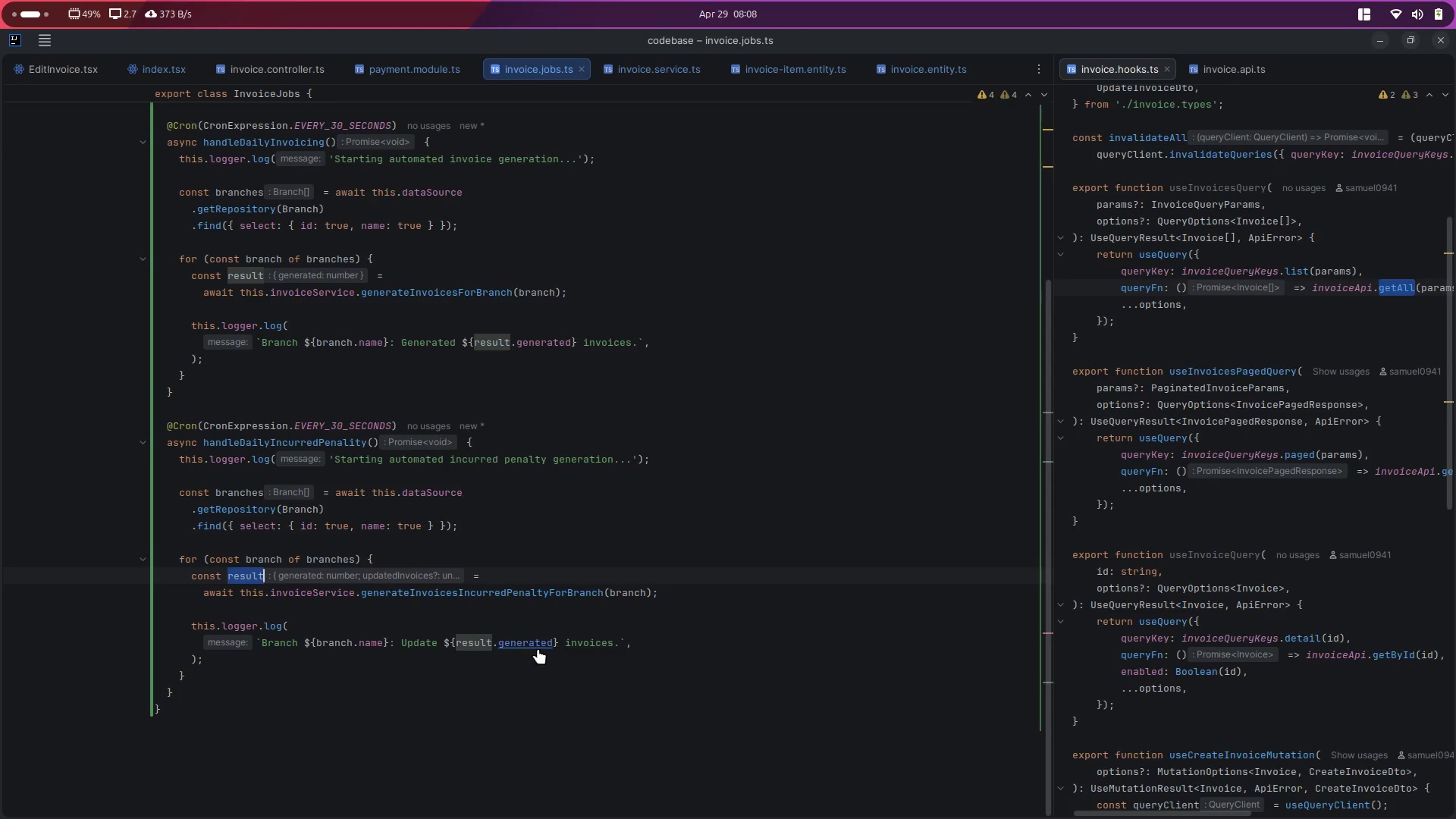 
key(Control+C)
 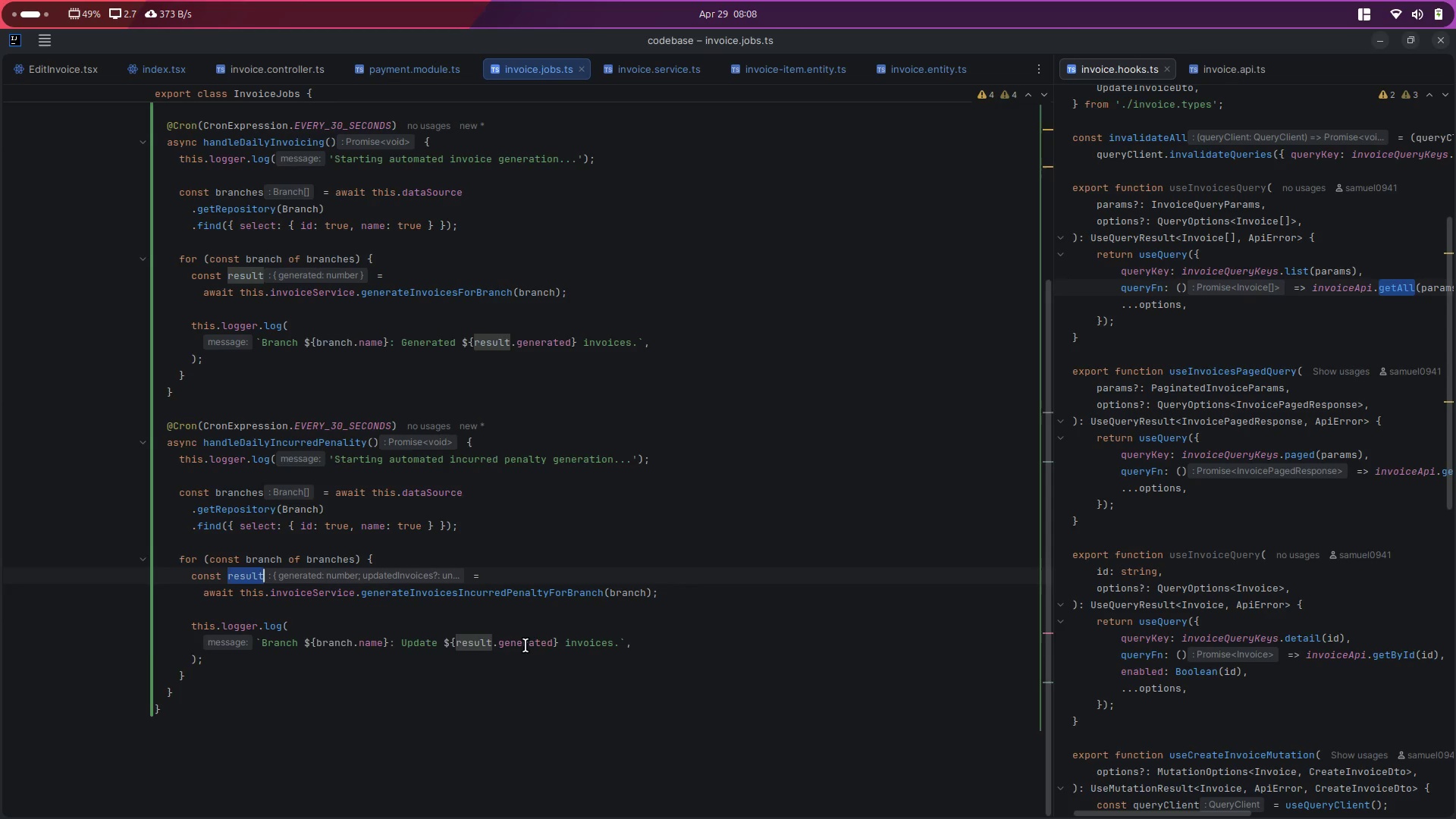 
double_click([526, 645])
 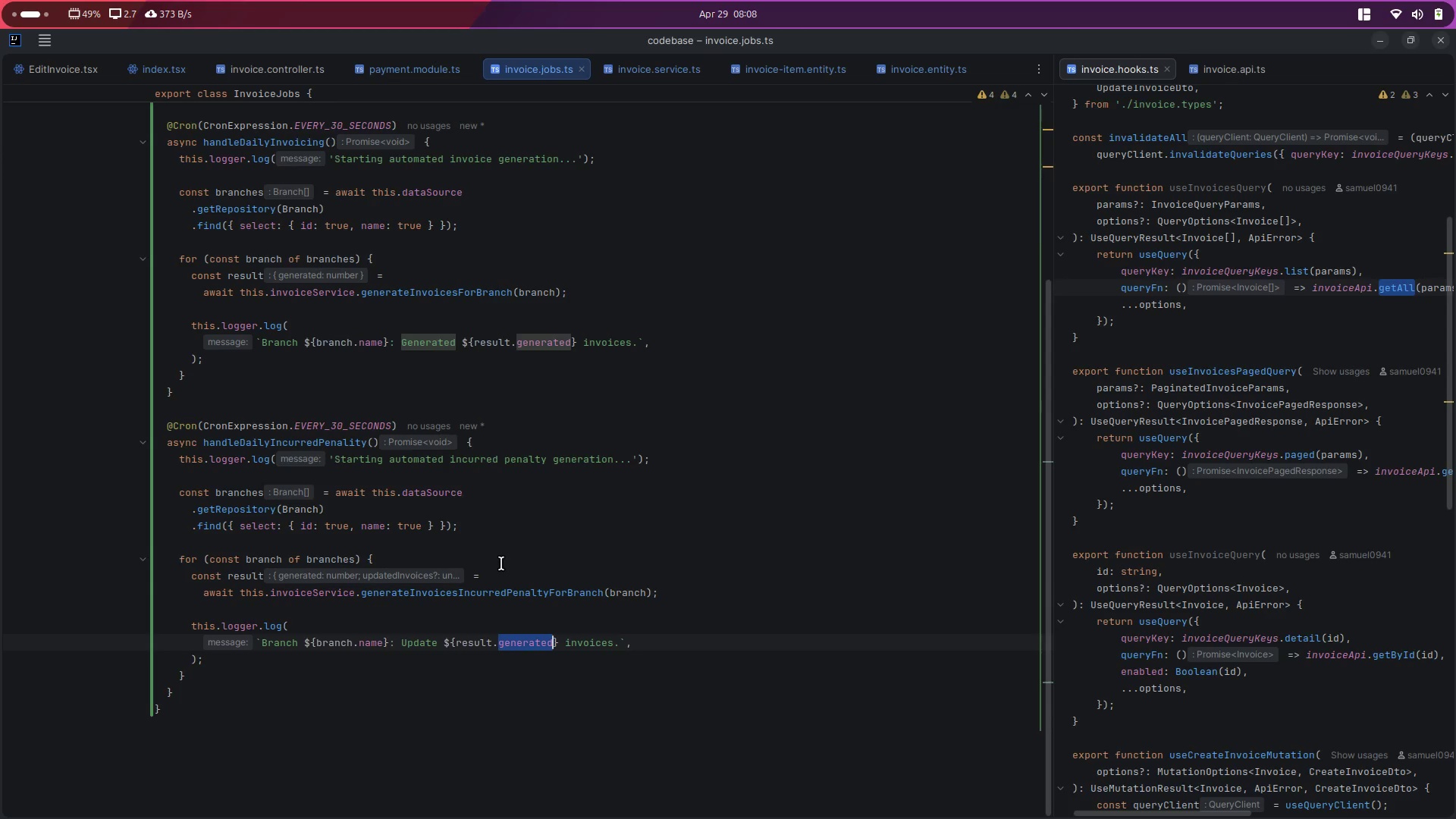 
key(Backspace)
 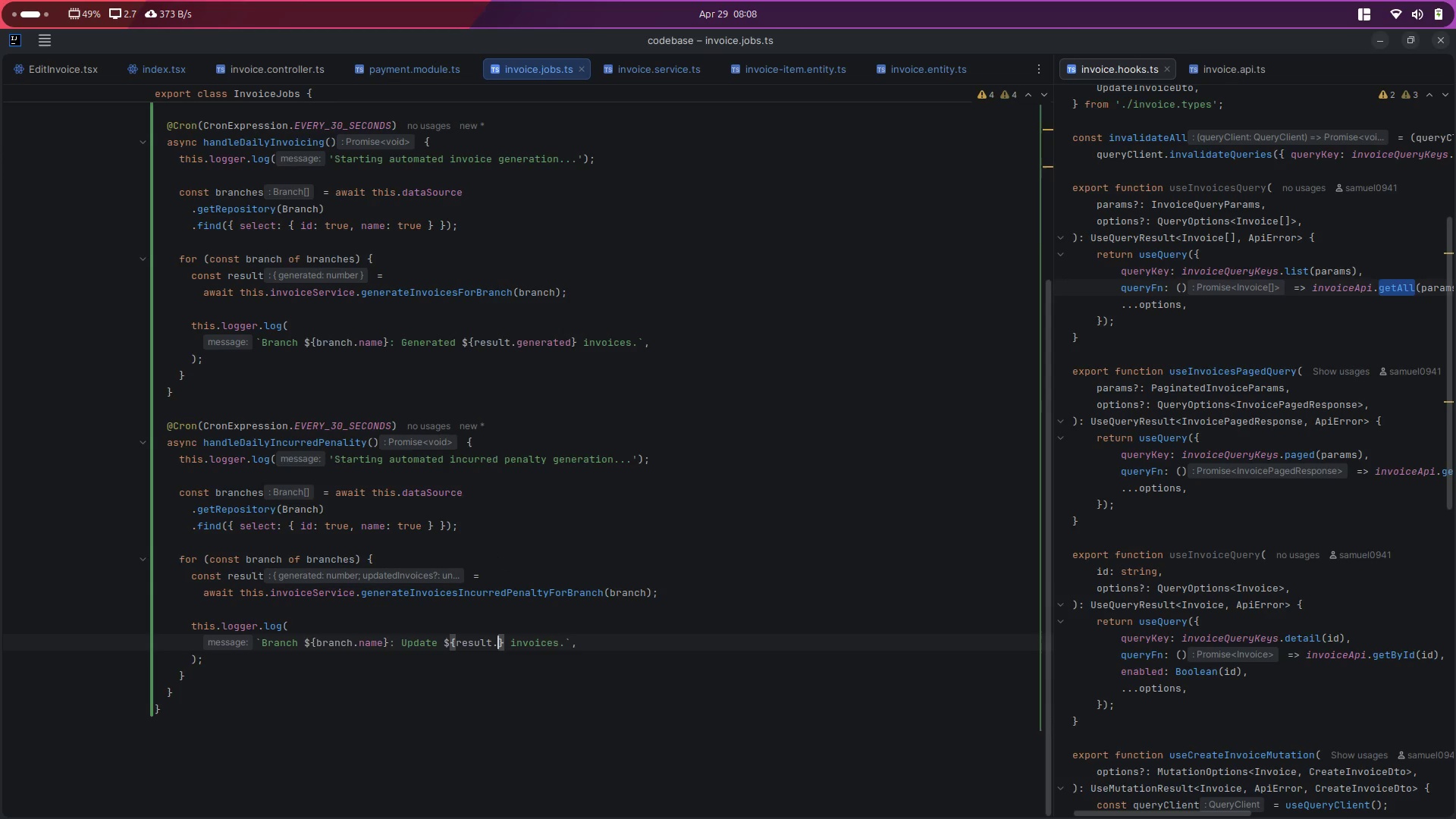 
key(Backspace)
 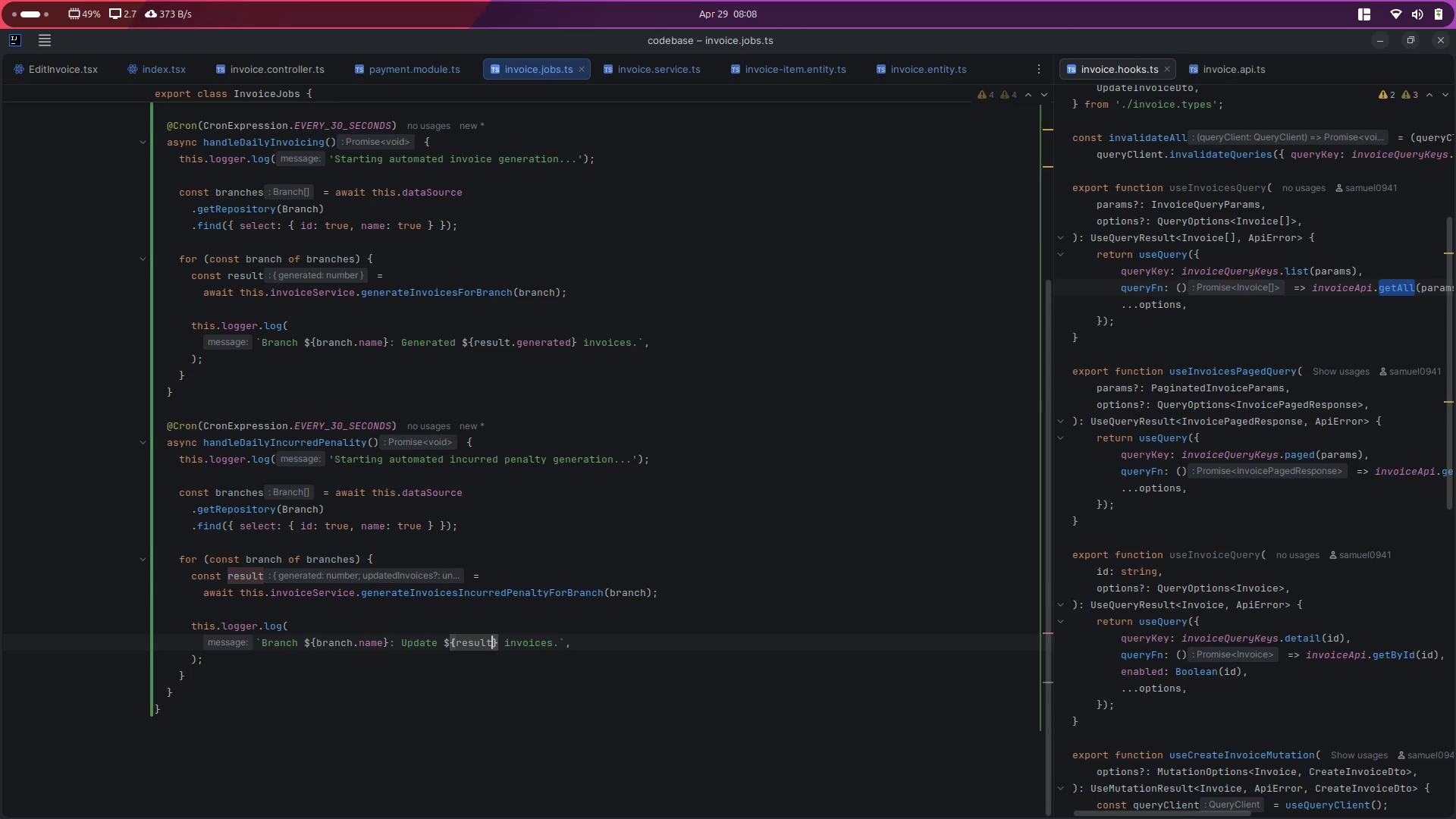 
key(Period)
 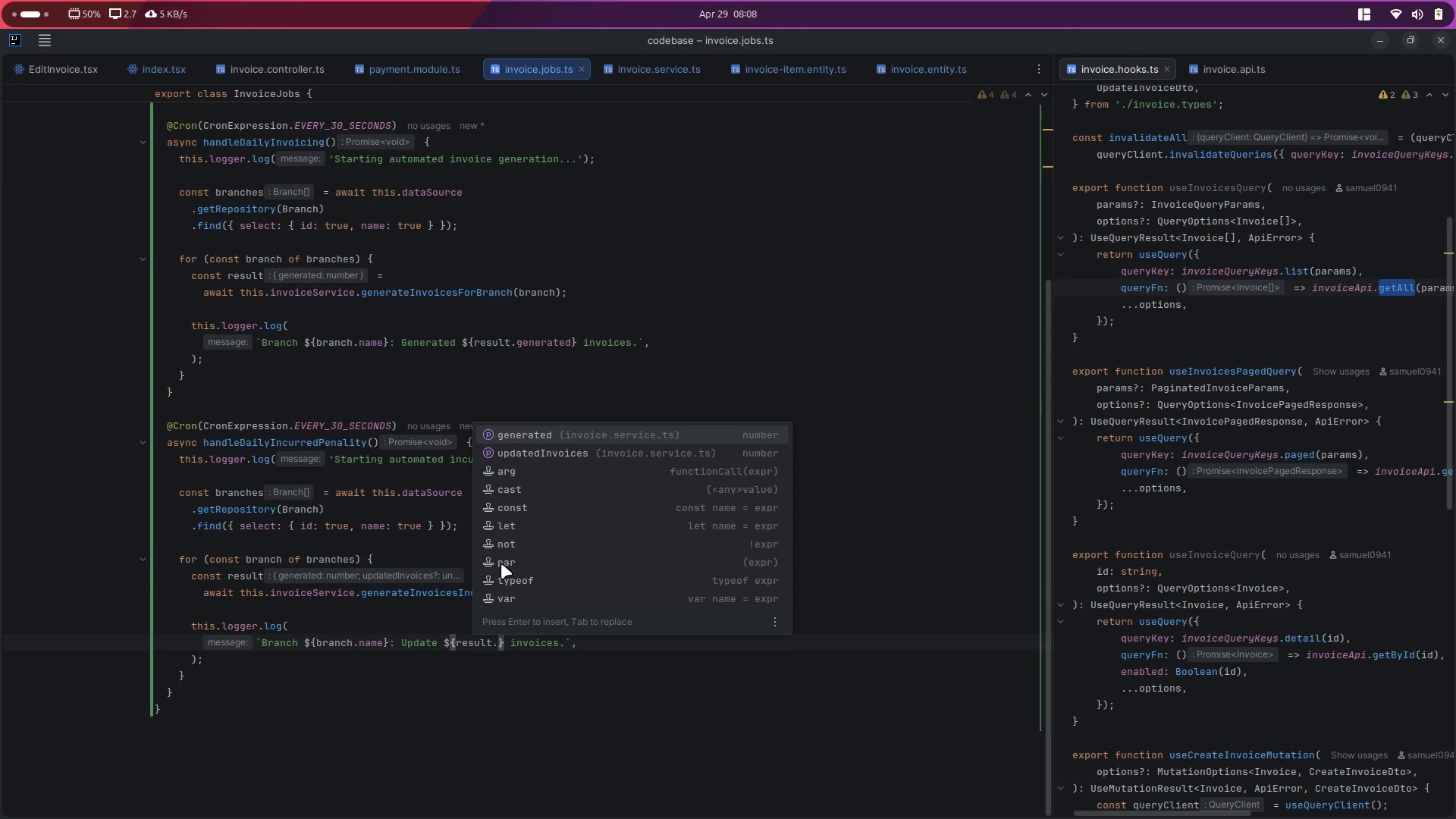 
key(ArrowDown)
 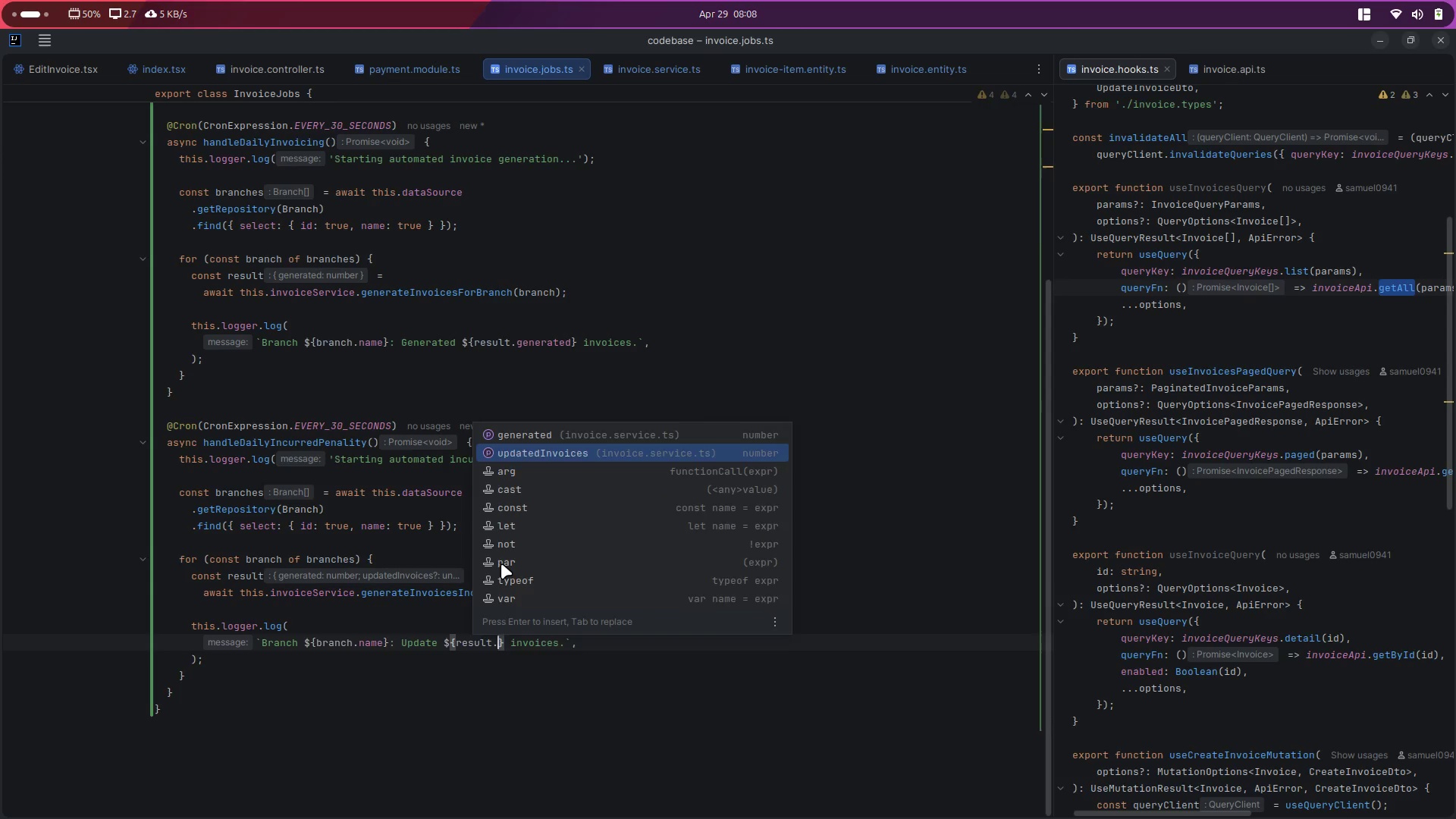 
key(Enter)
 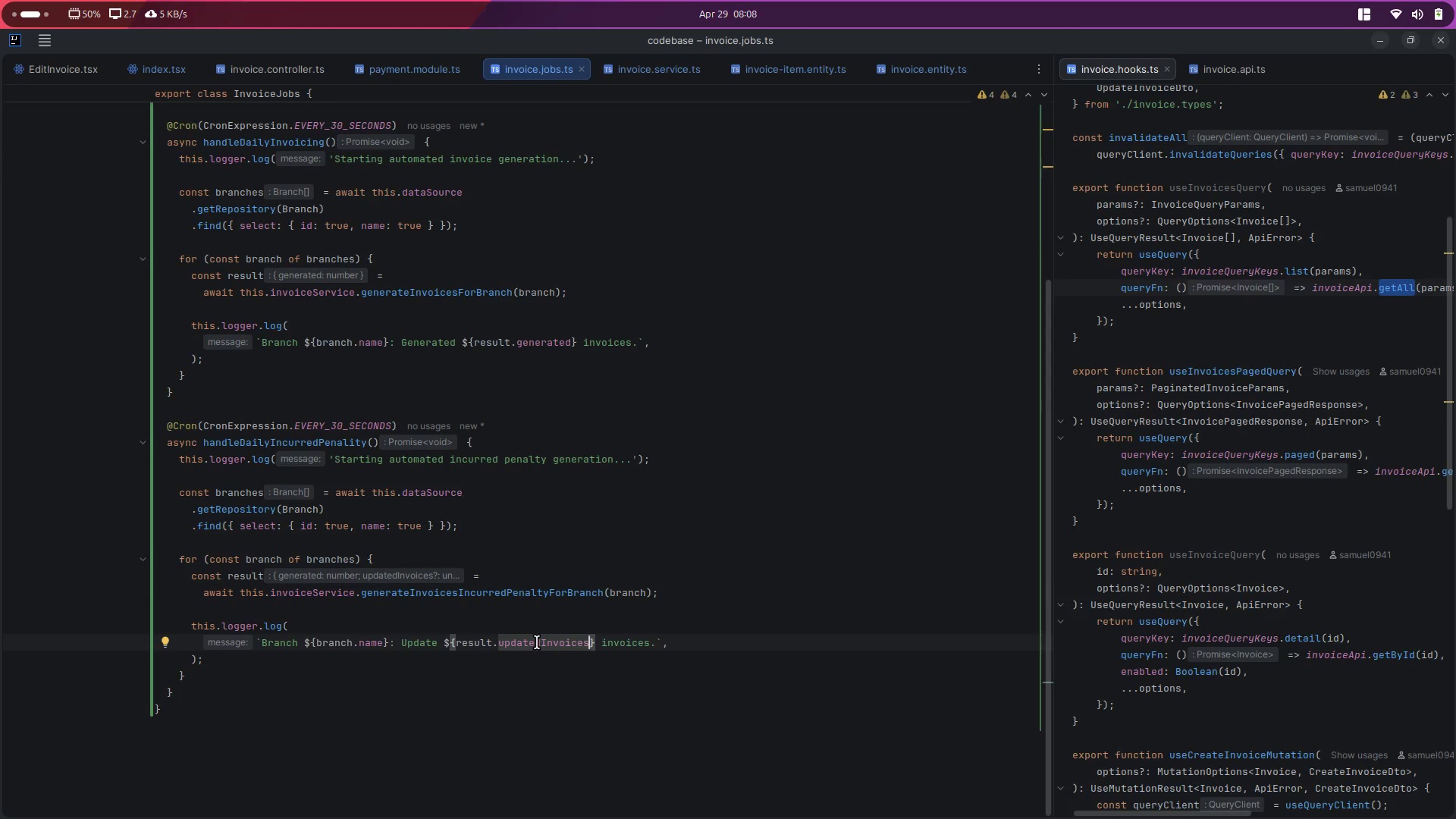 
double_click([538, 644])
 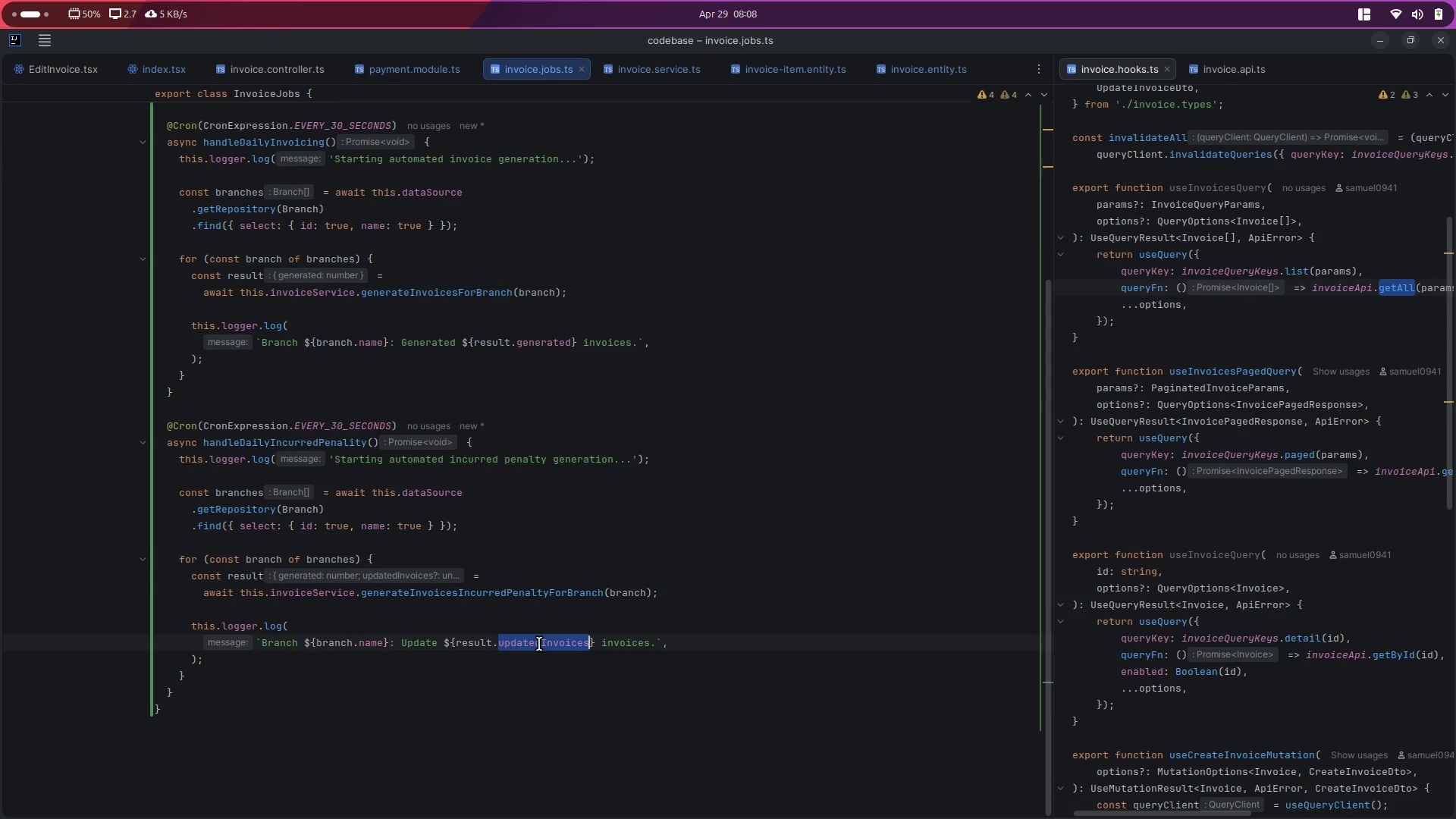 
key(Control+ControlLeft)
 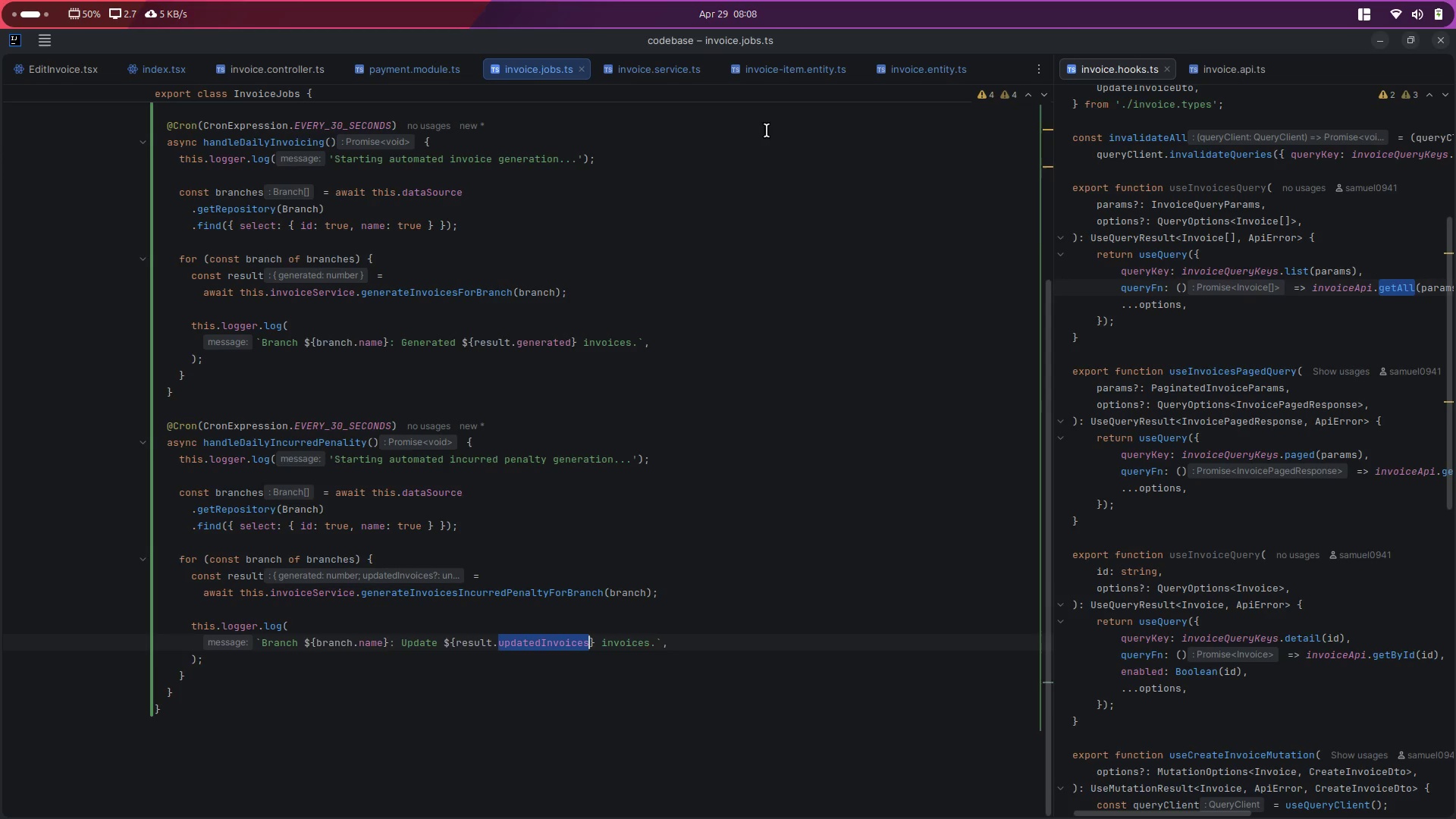 
key(Control+C)
 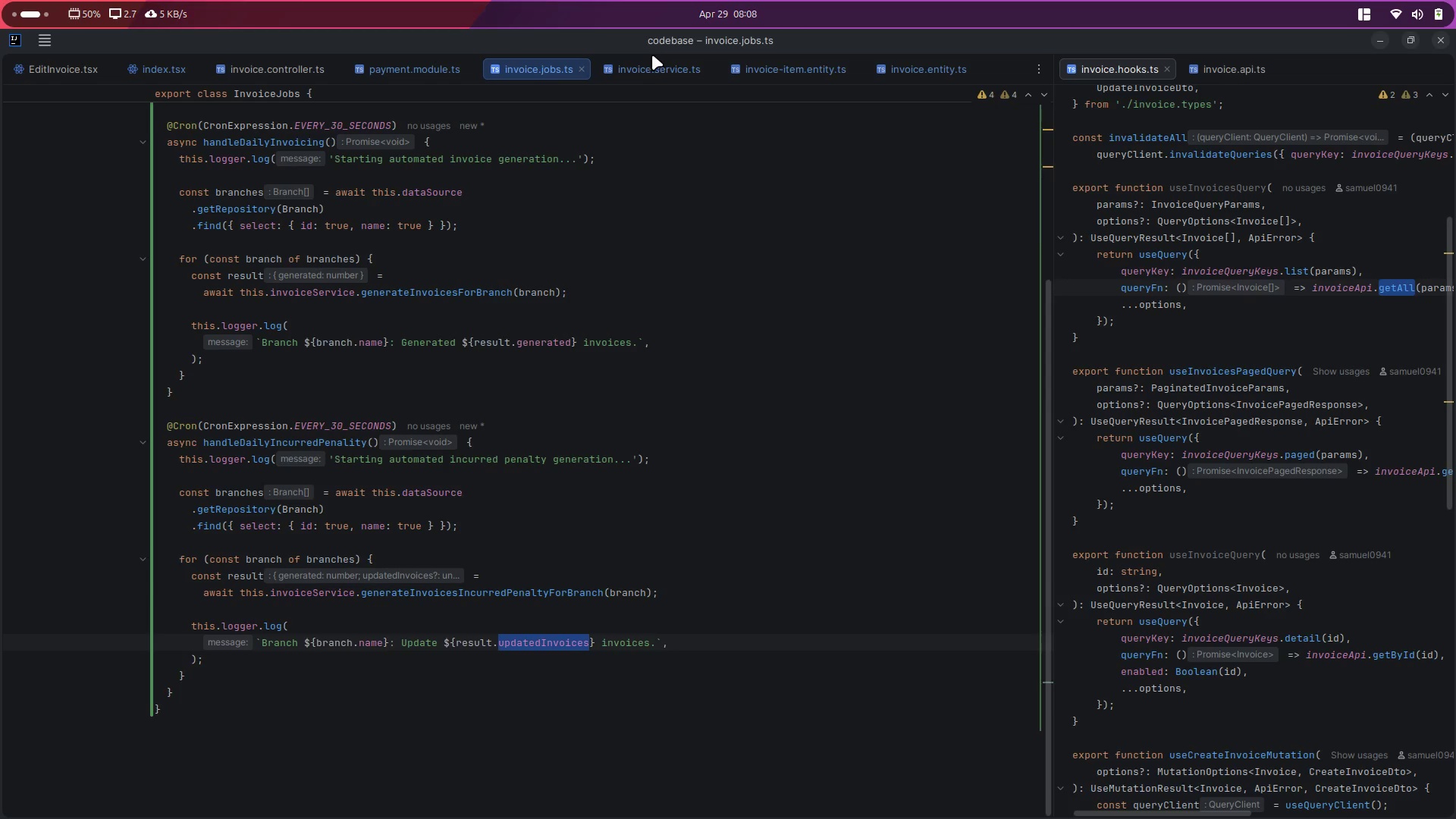 
left_click([645, 71])
 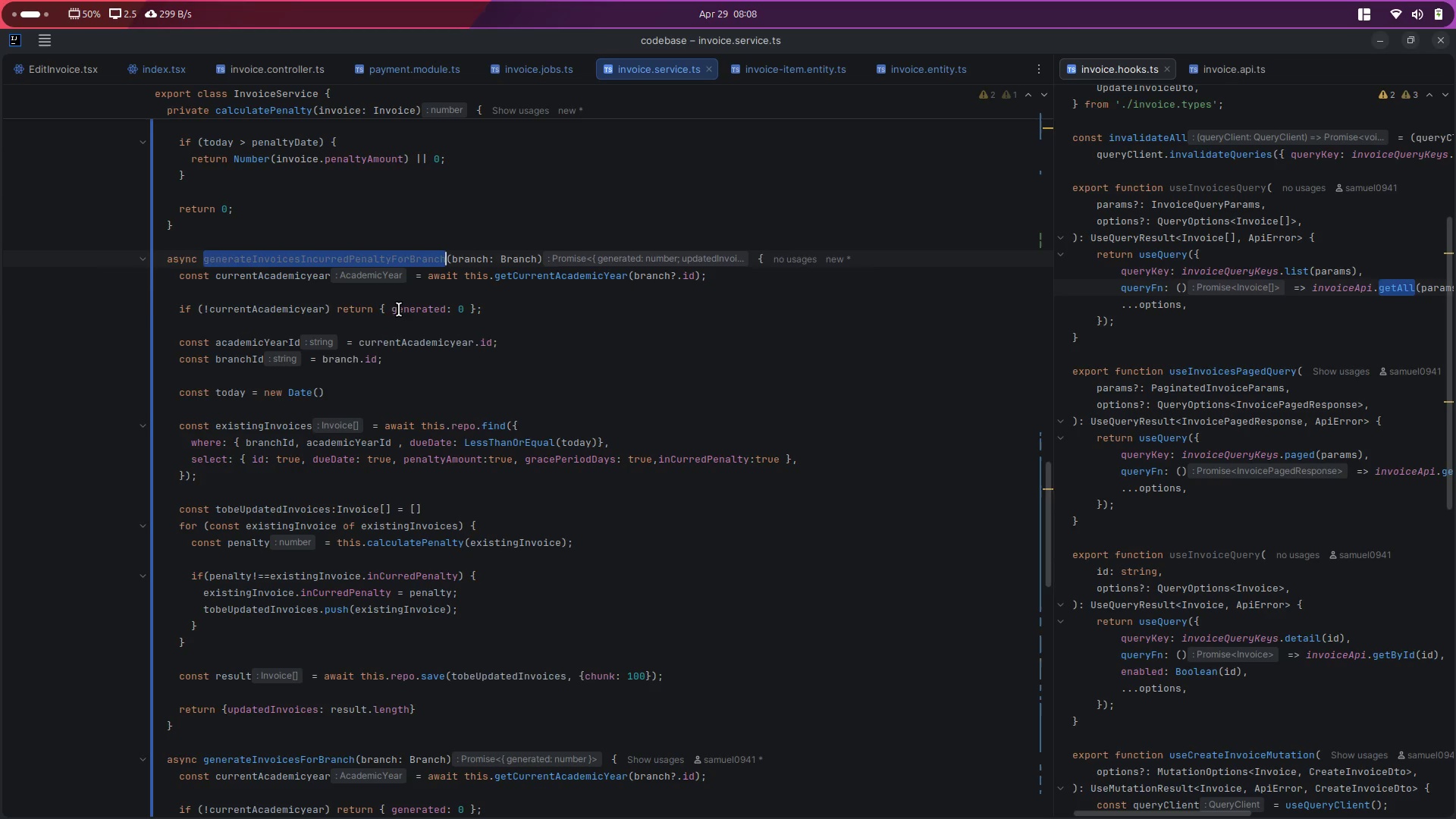 
double_click([410, 306])
 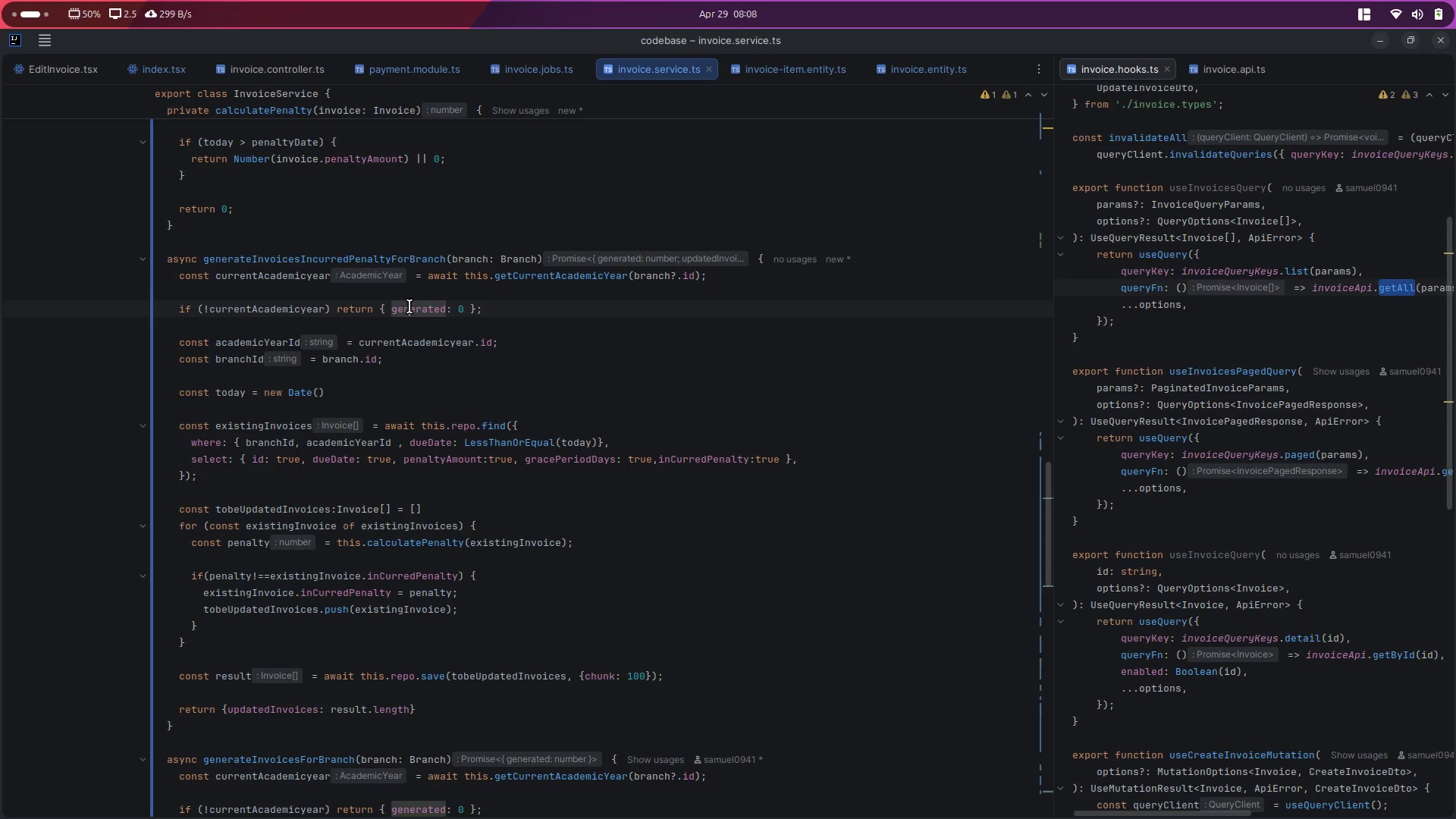 
key(Control+ControlLeft)
 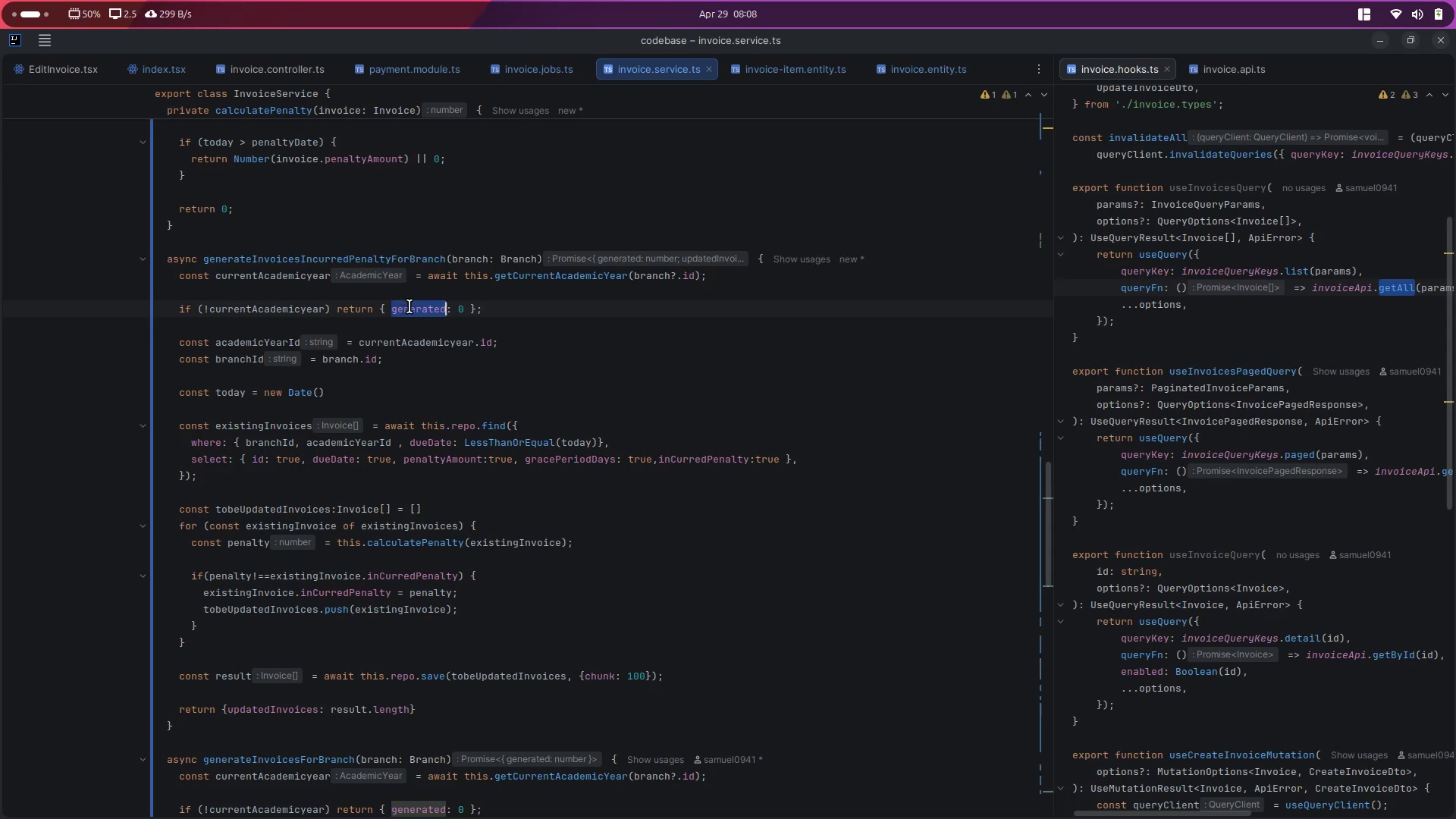 
key(Control+V)
 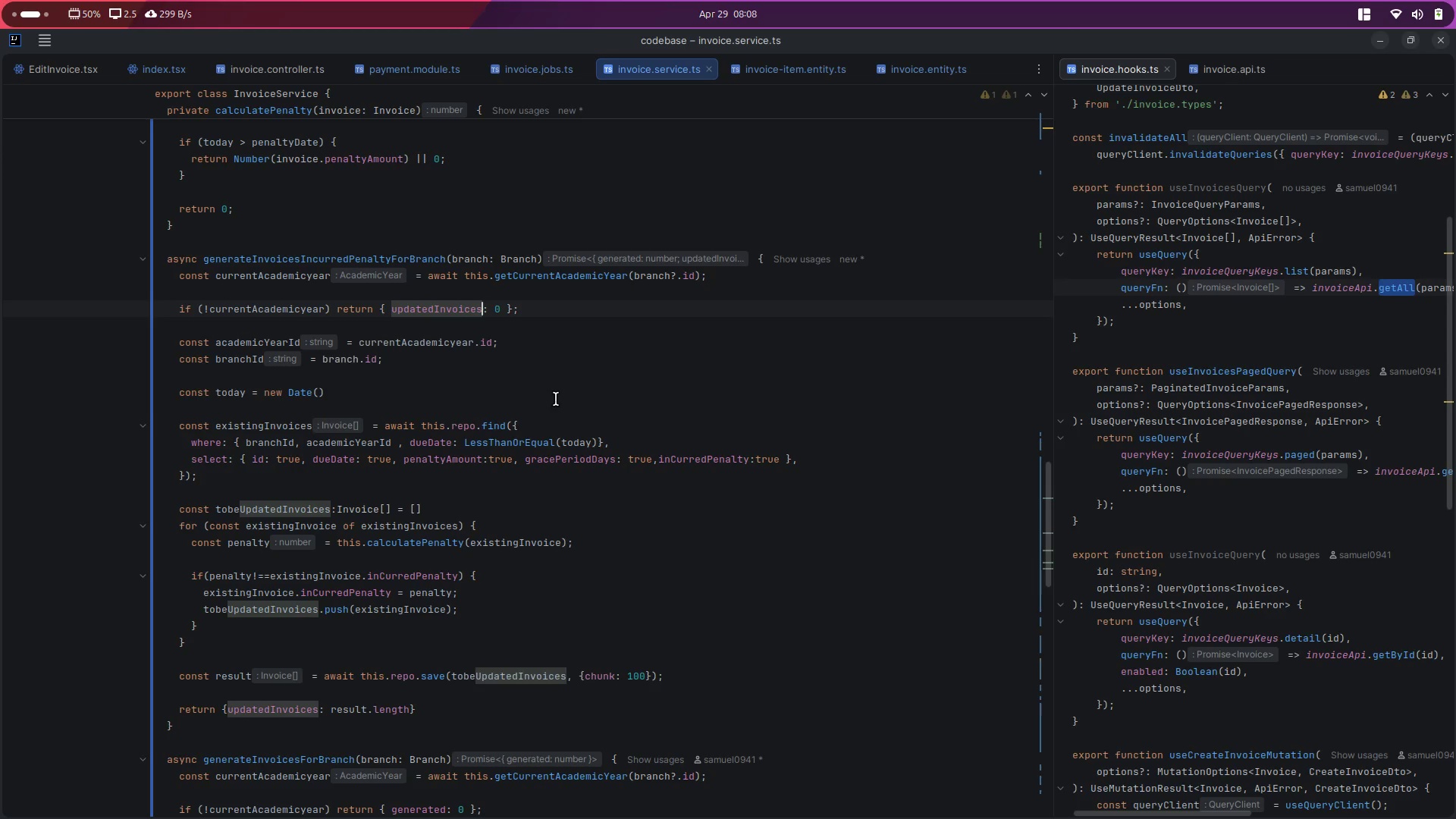 
key(Control+ControlLeft)
 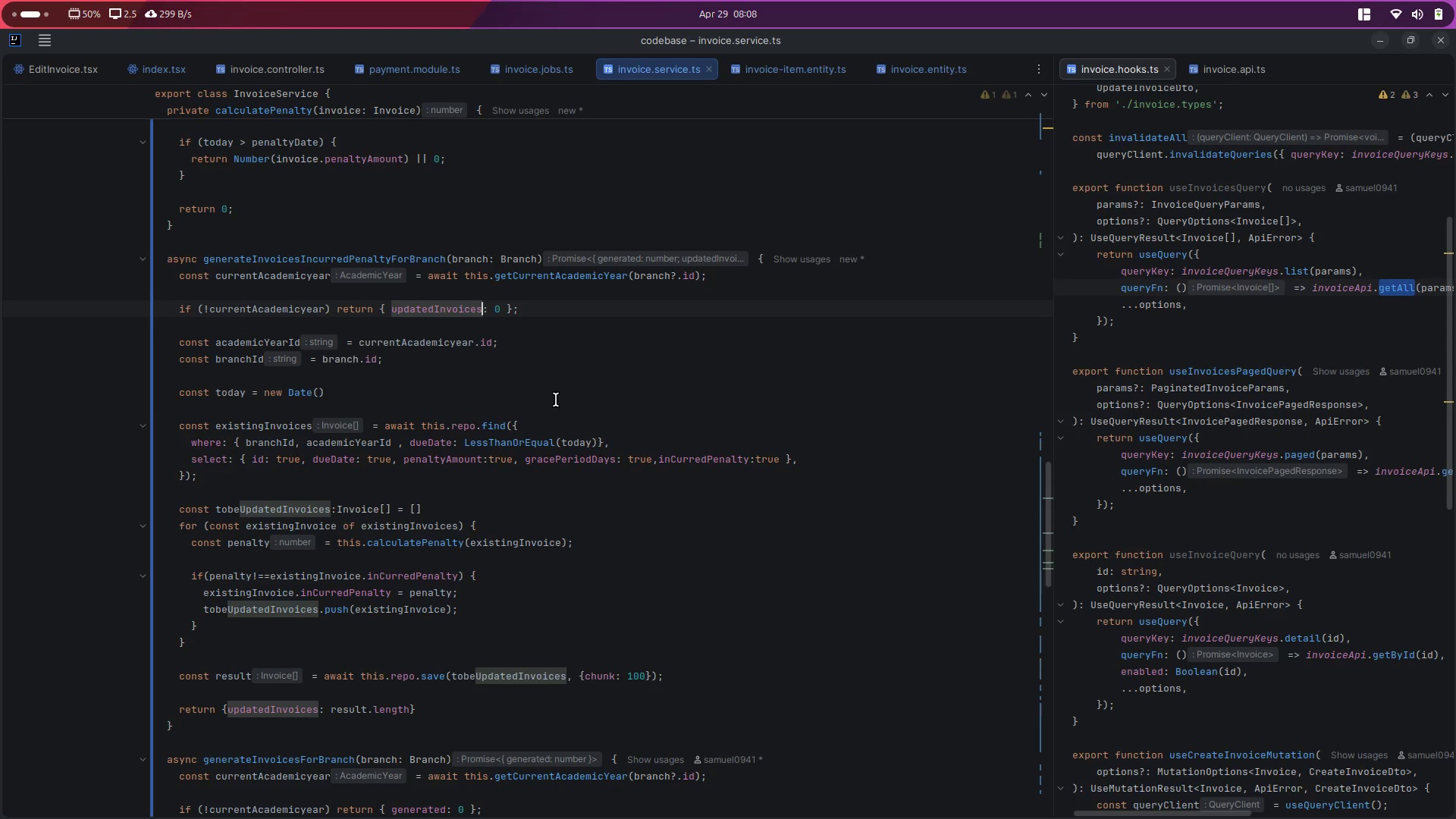 
key(Control+S)
 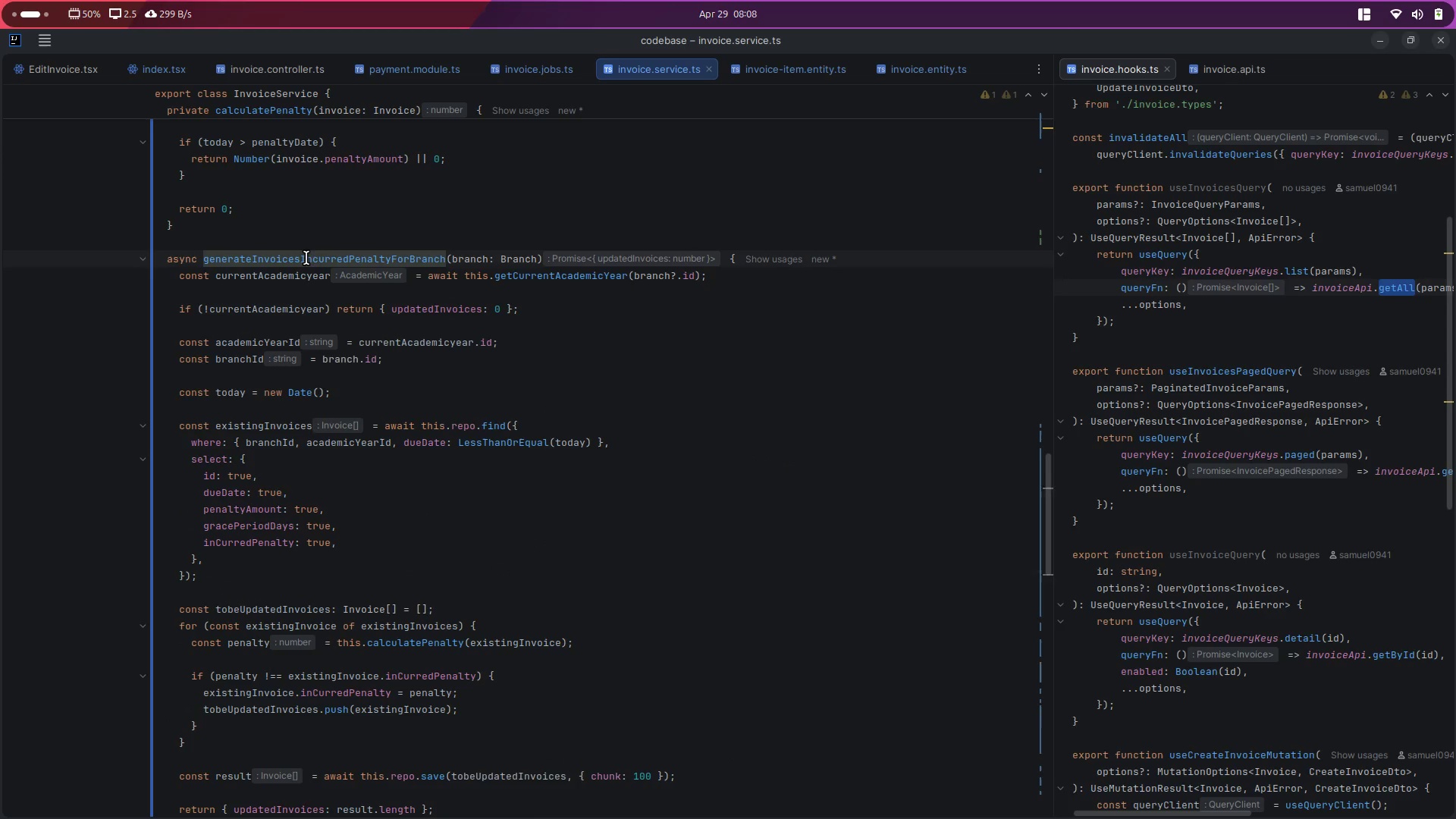 
scroll: coordinate [392, 512], scroll_direction: down, amount: 6.0
 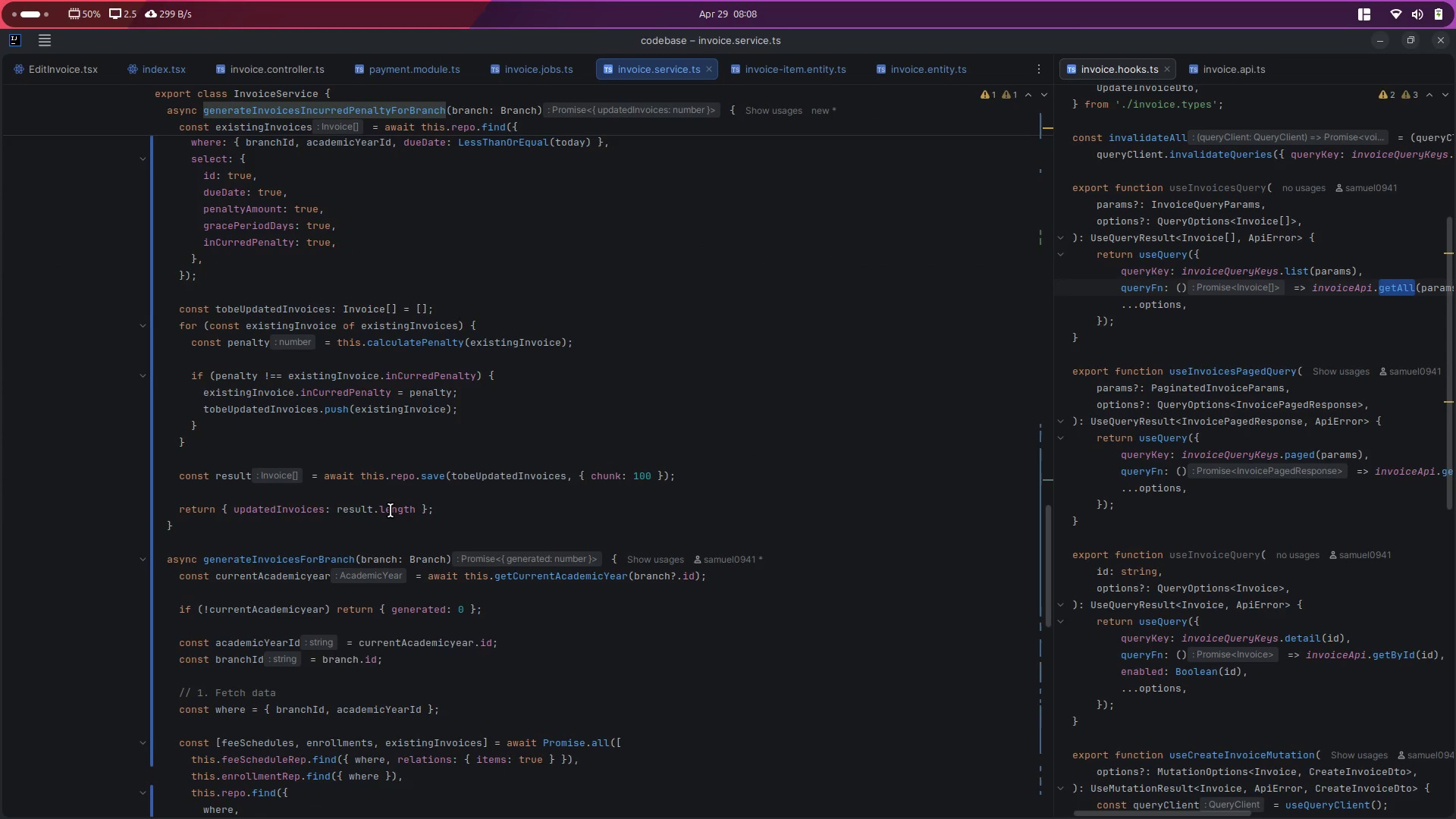 
key(Alt+AltLeft)
 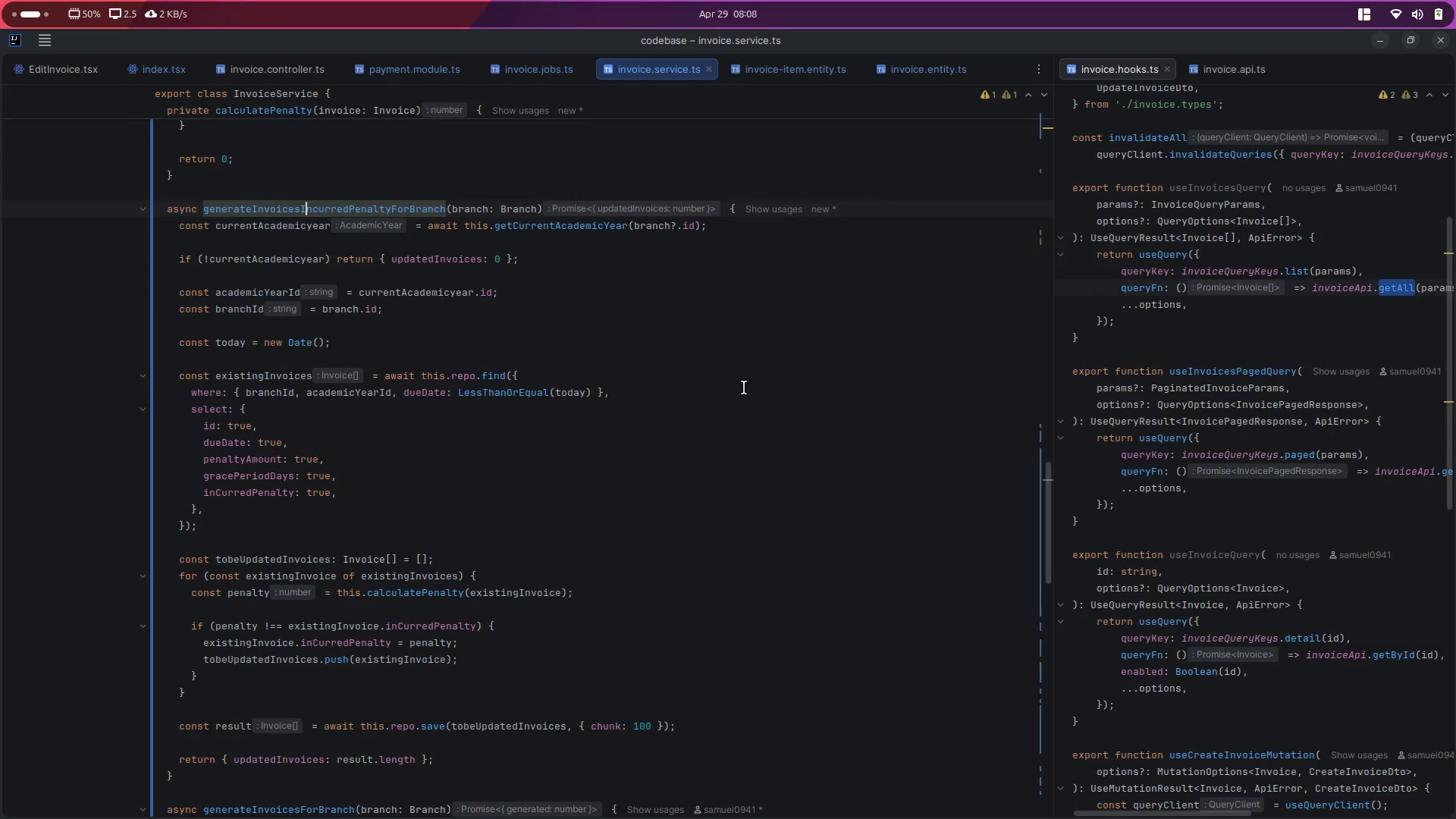 
scroll: coordinate [391, 510], scroll_direction: up, amount: 5.0
 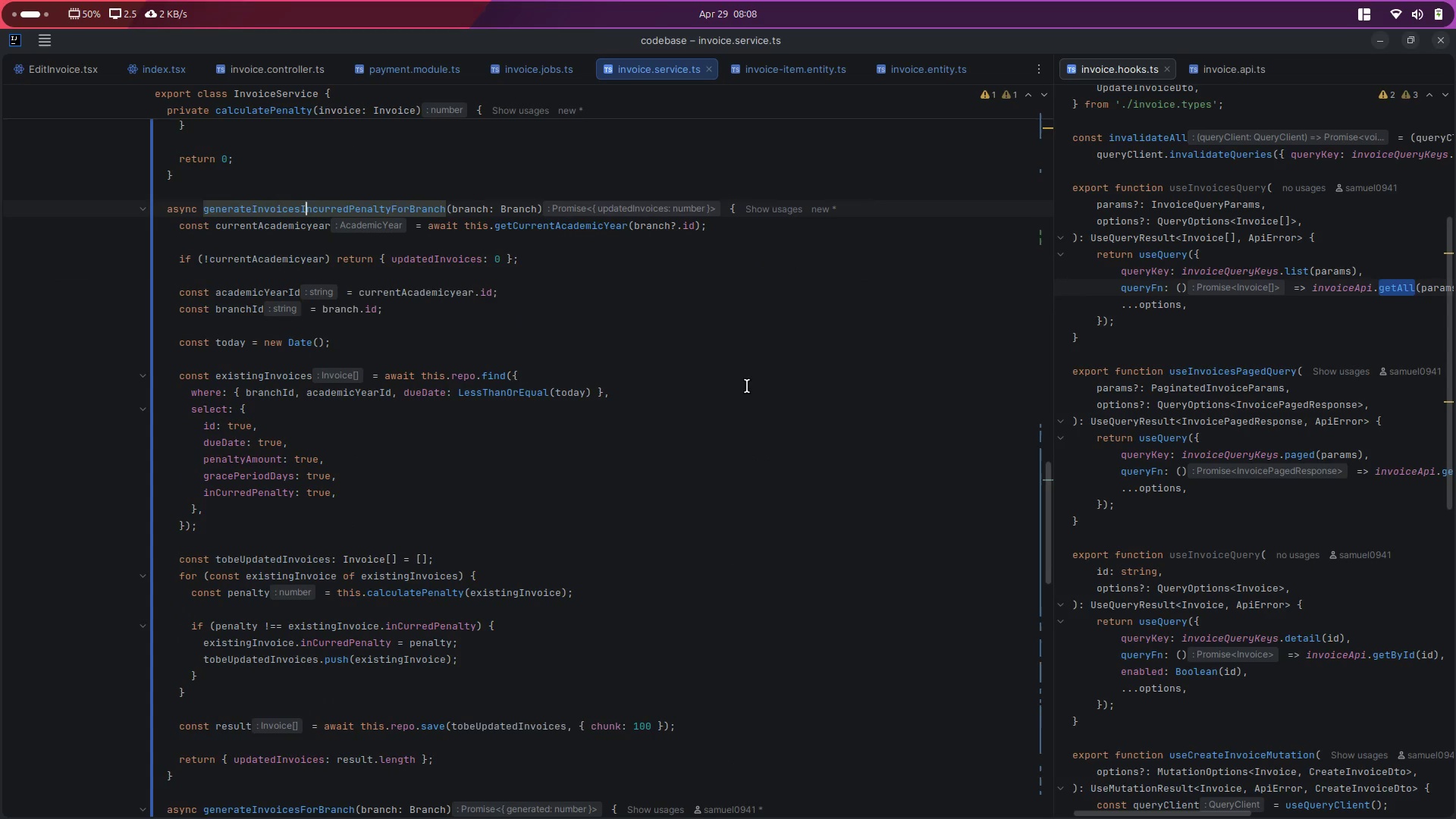 
key(Alt+Tab)